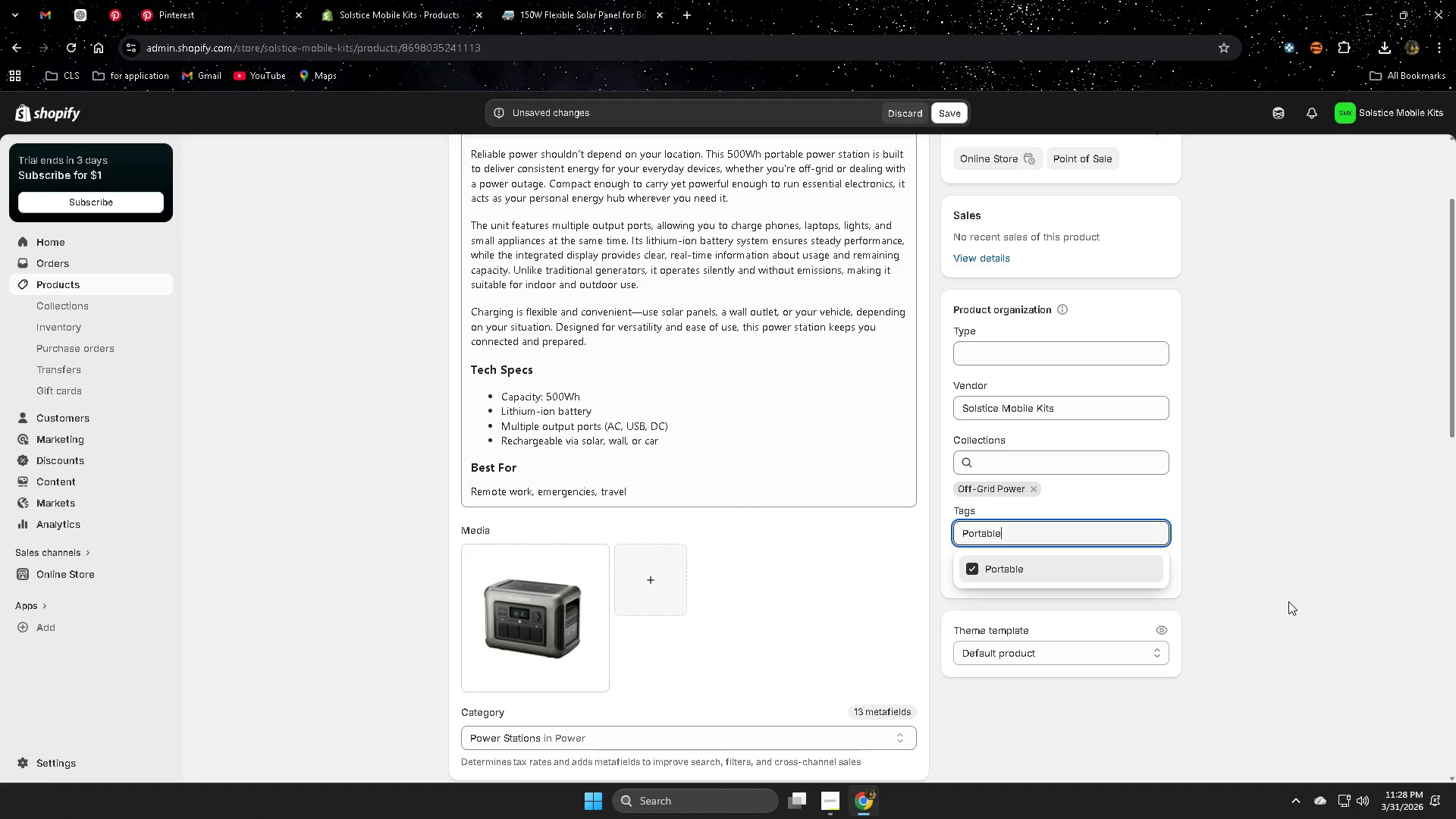 
left_click([1288, 601])
 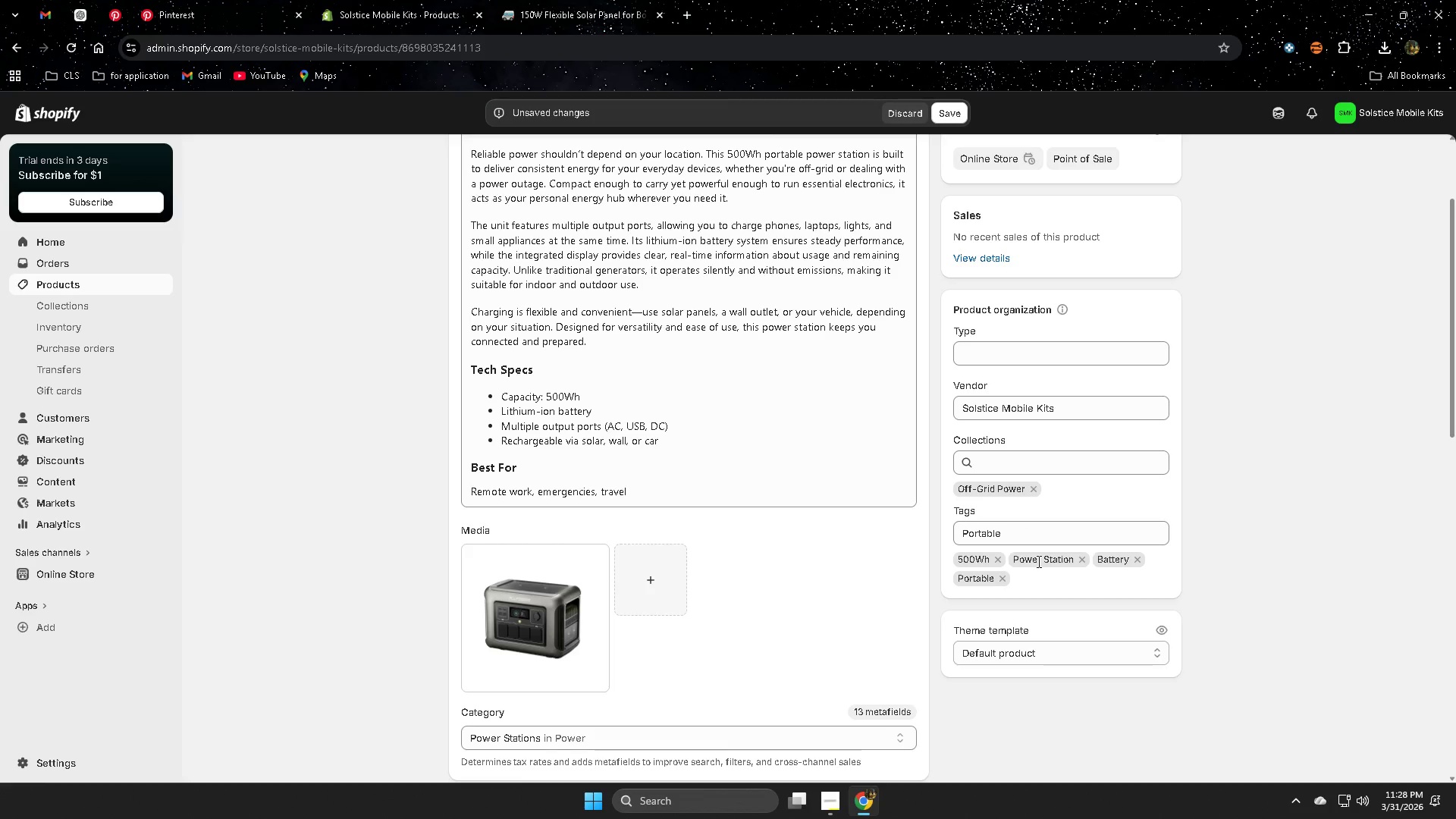 
wait(5.76)
 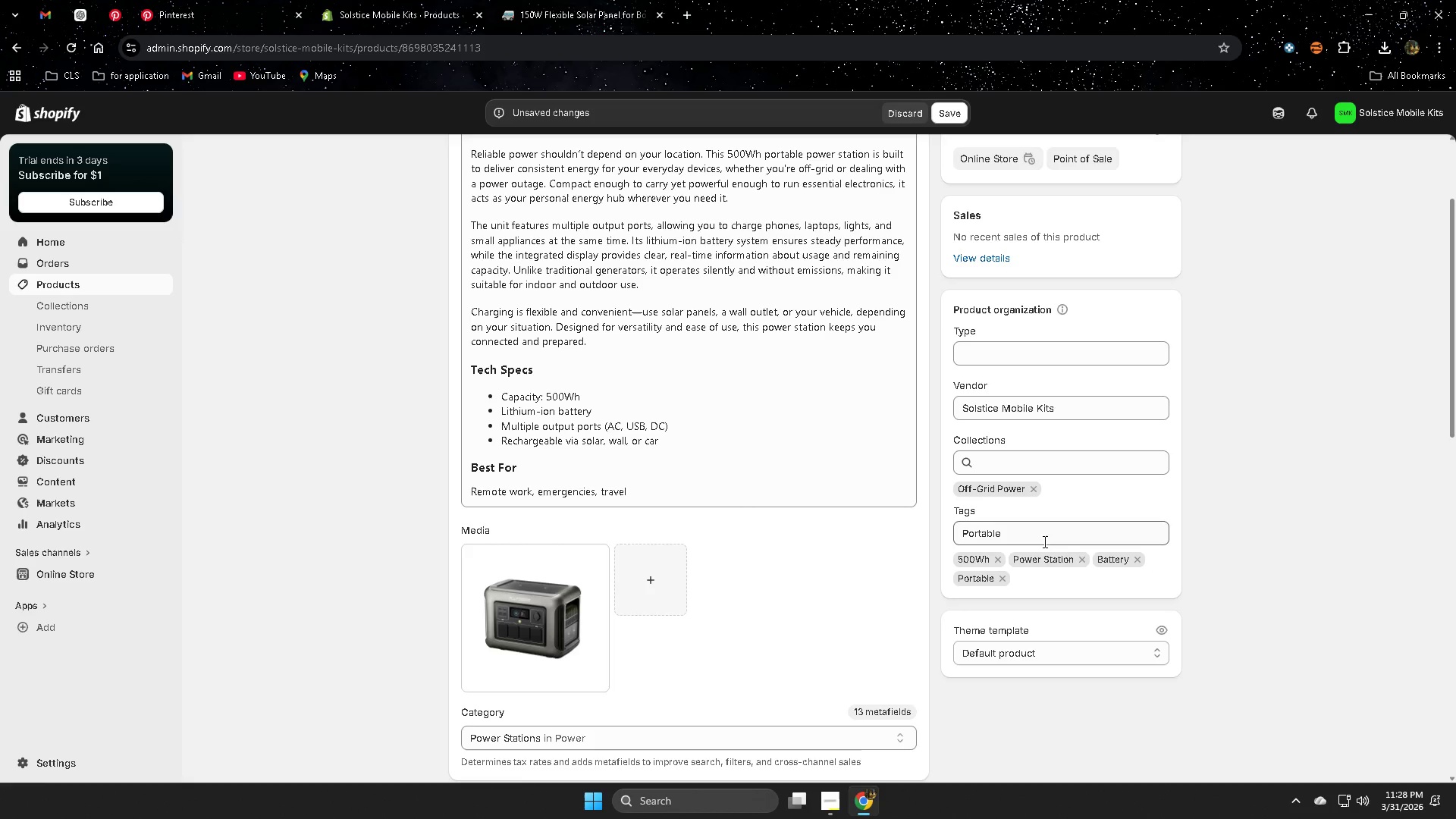 
left_click([1051, 537])
 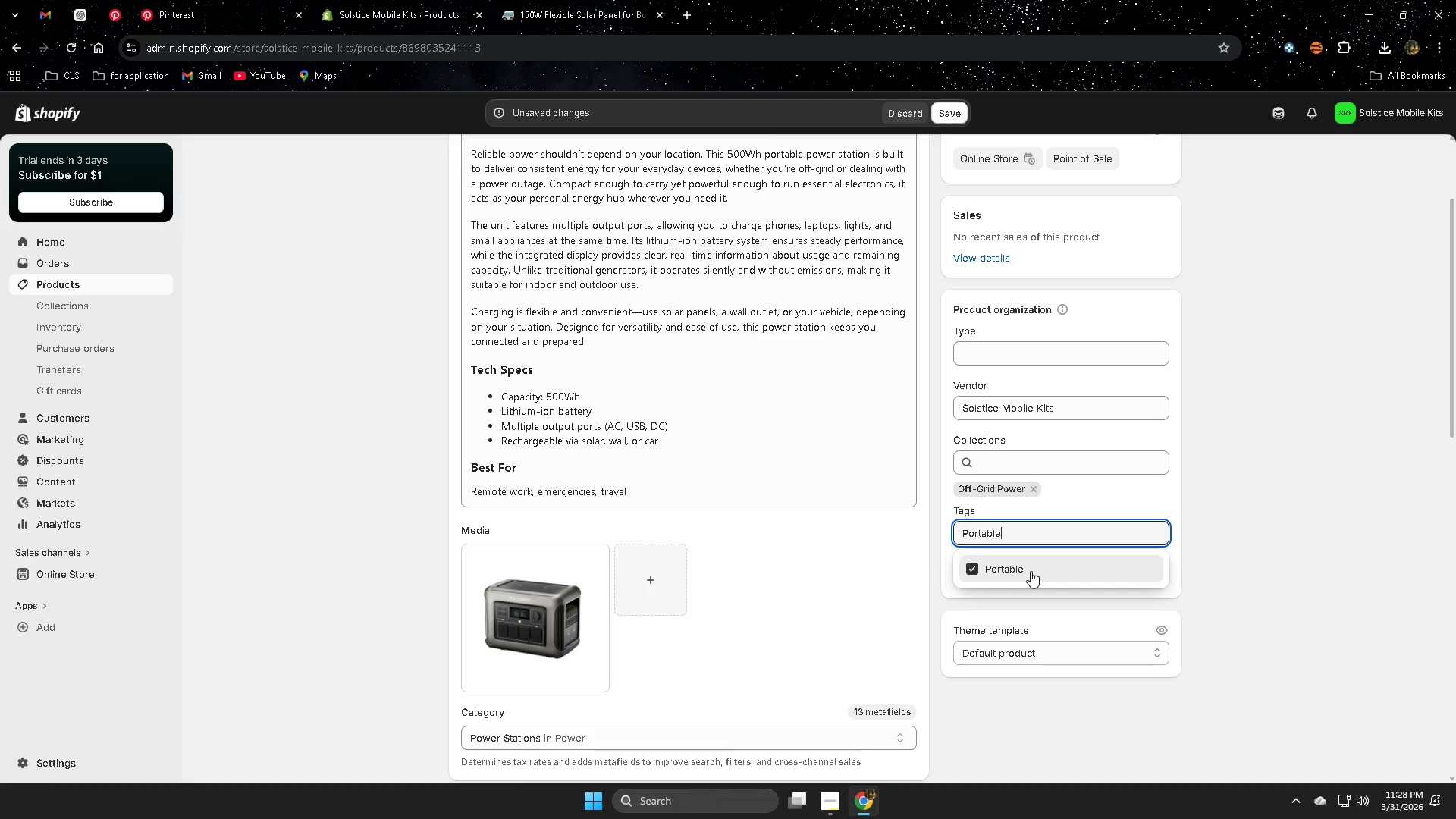 
left_click([1031, 571])
 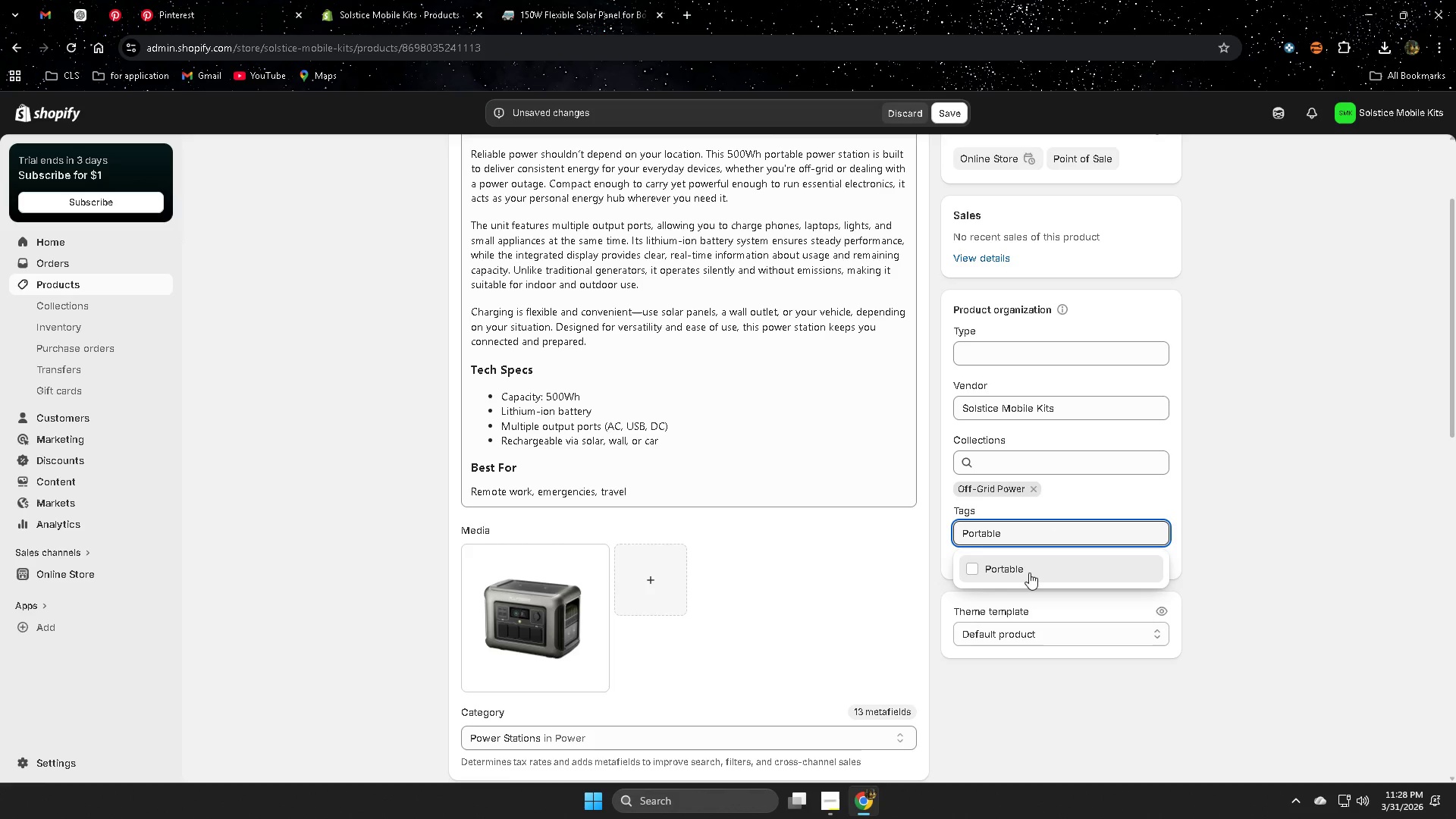 
left_click([1028, 573])
 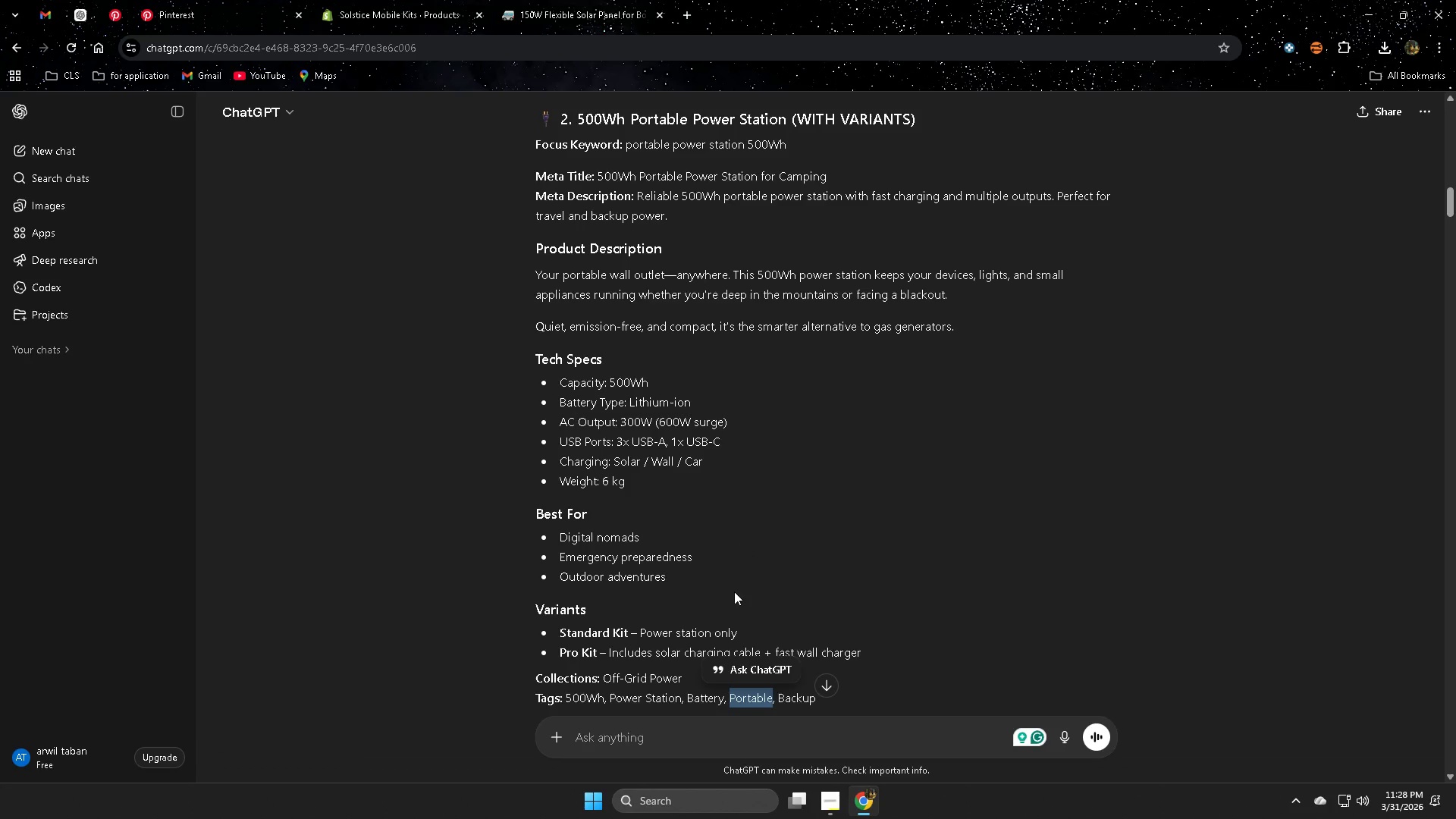 
double_click([780, 700])
 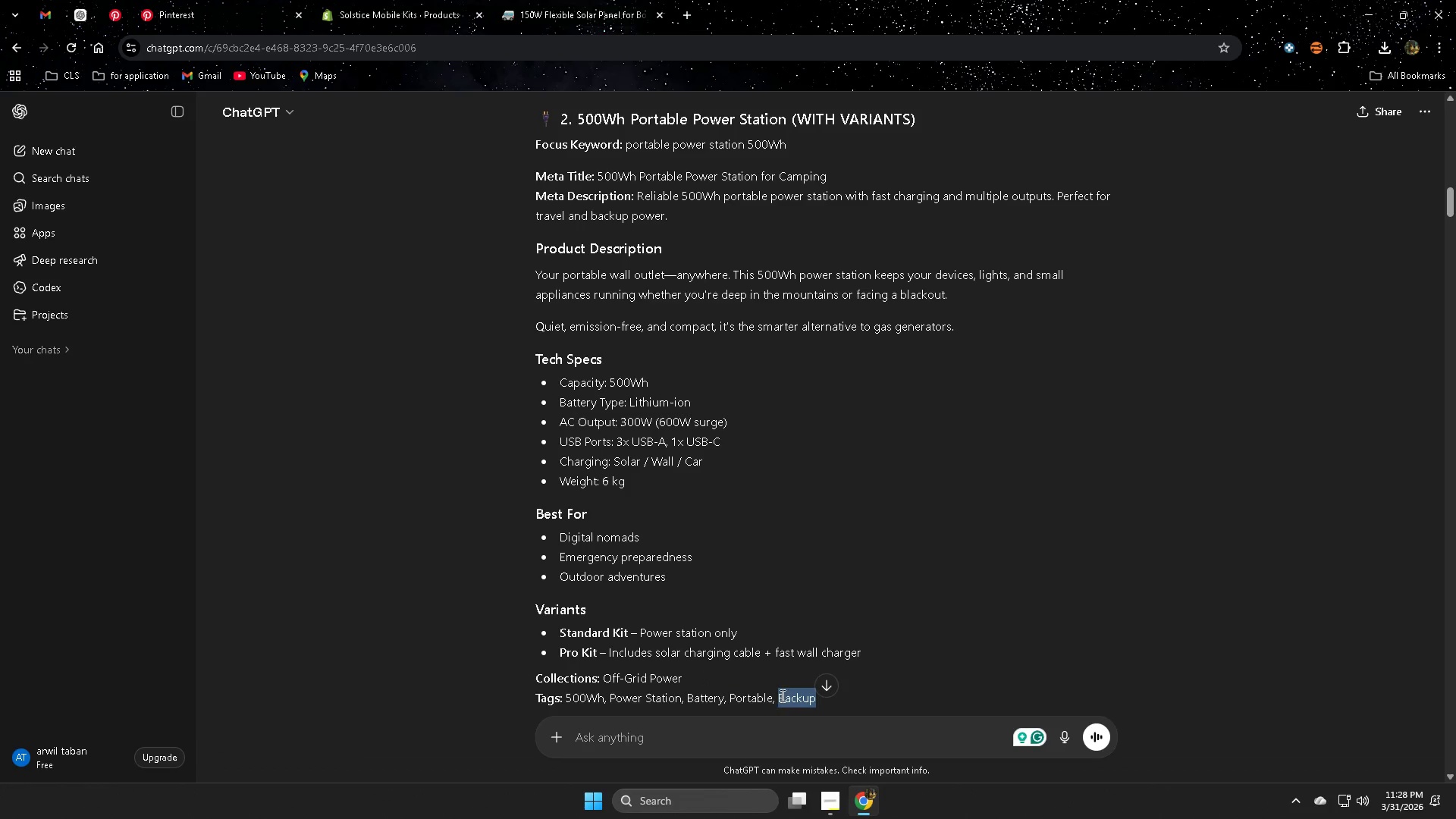 
key(Control+ControlLeft)
 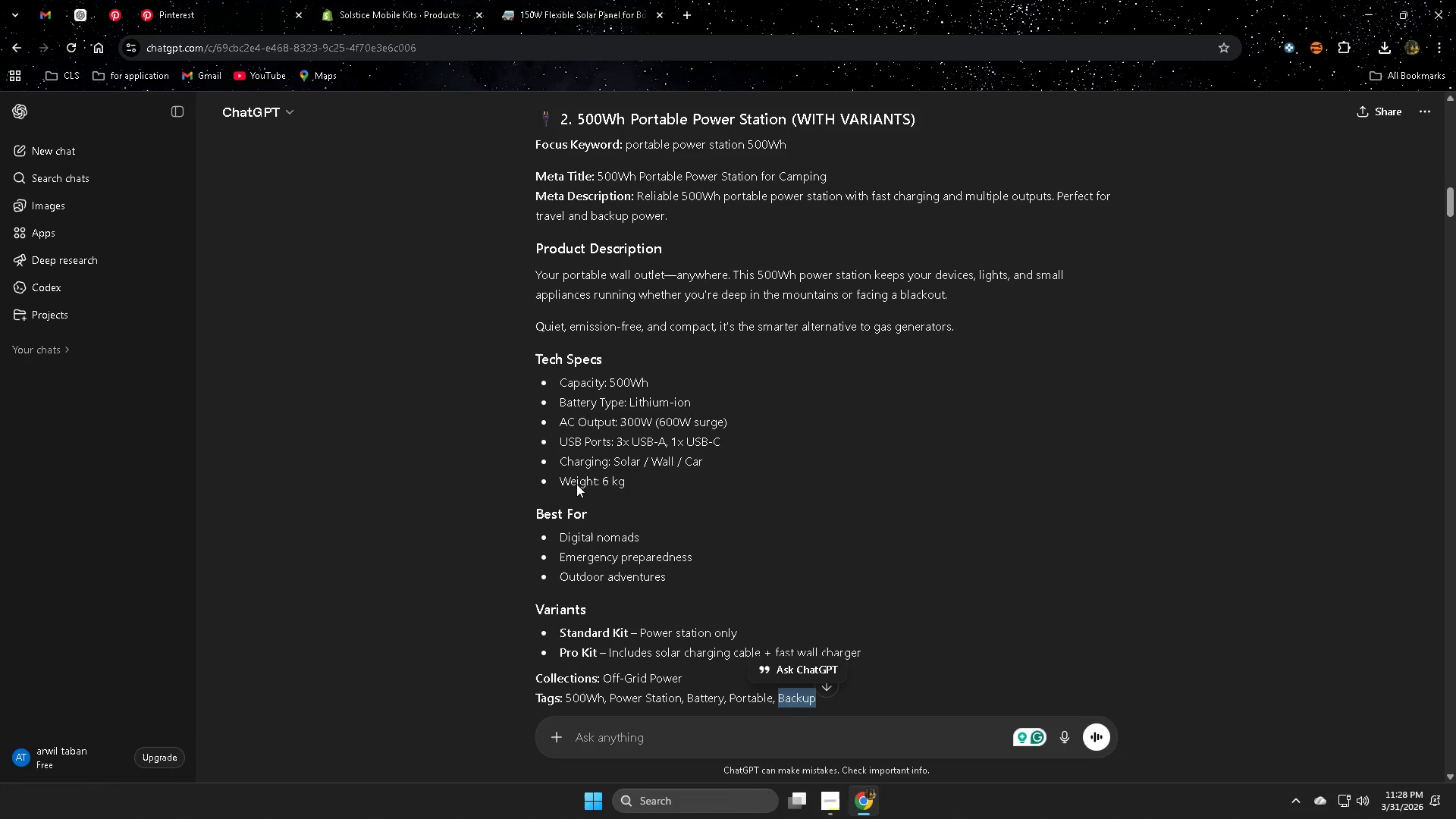 
key(Control+C)
 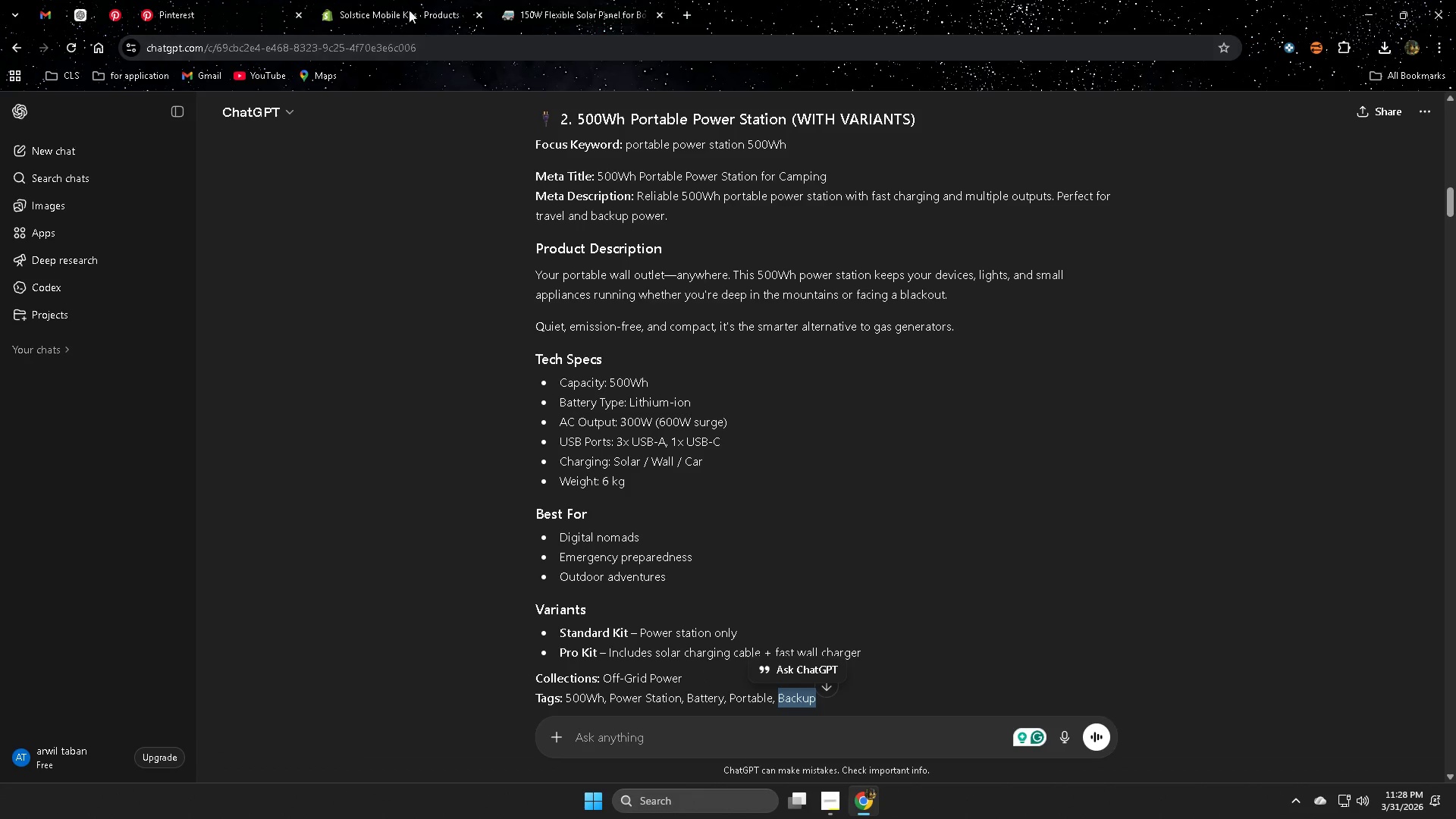 
left_click([406, 5])
 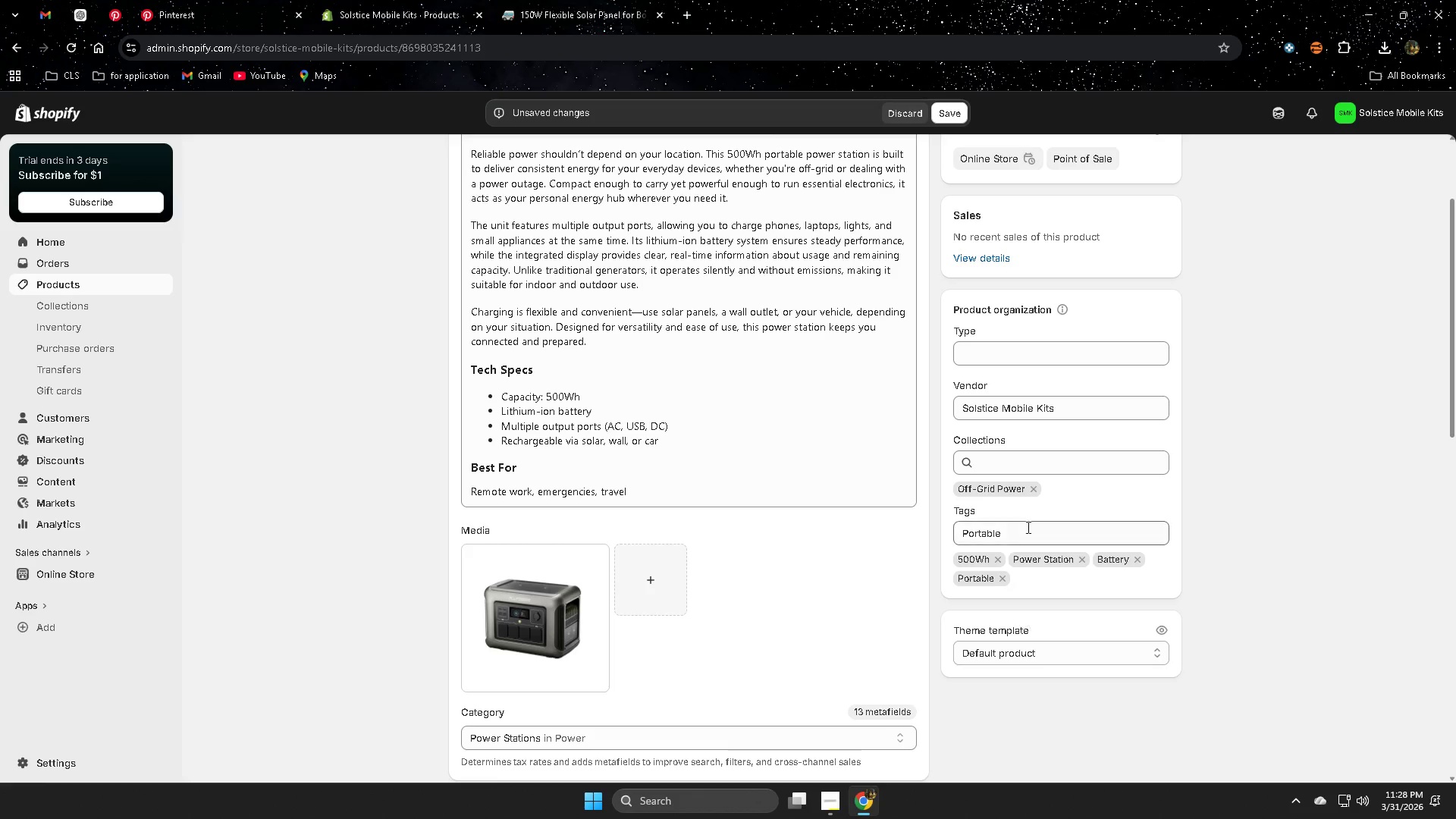 
double_click([1027, 526])
 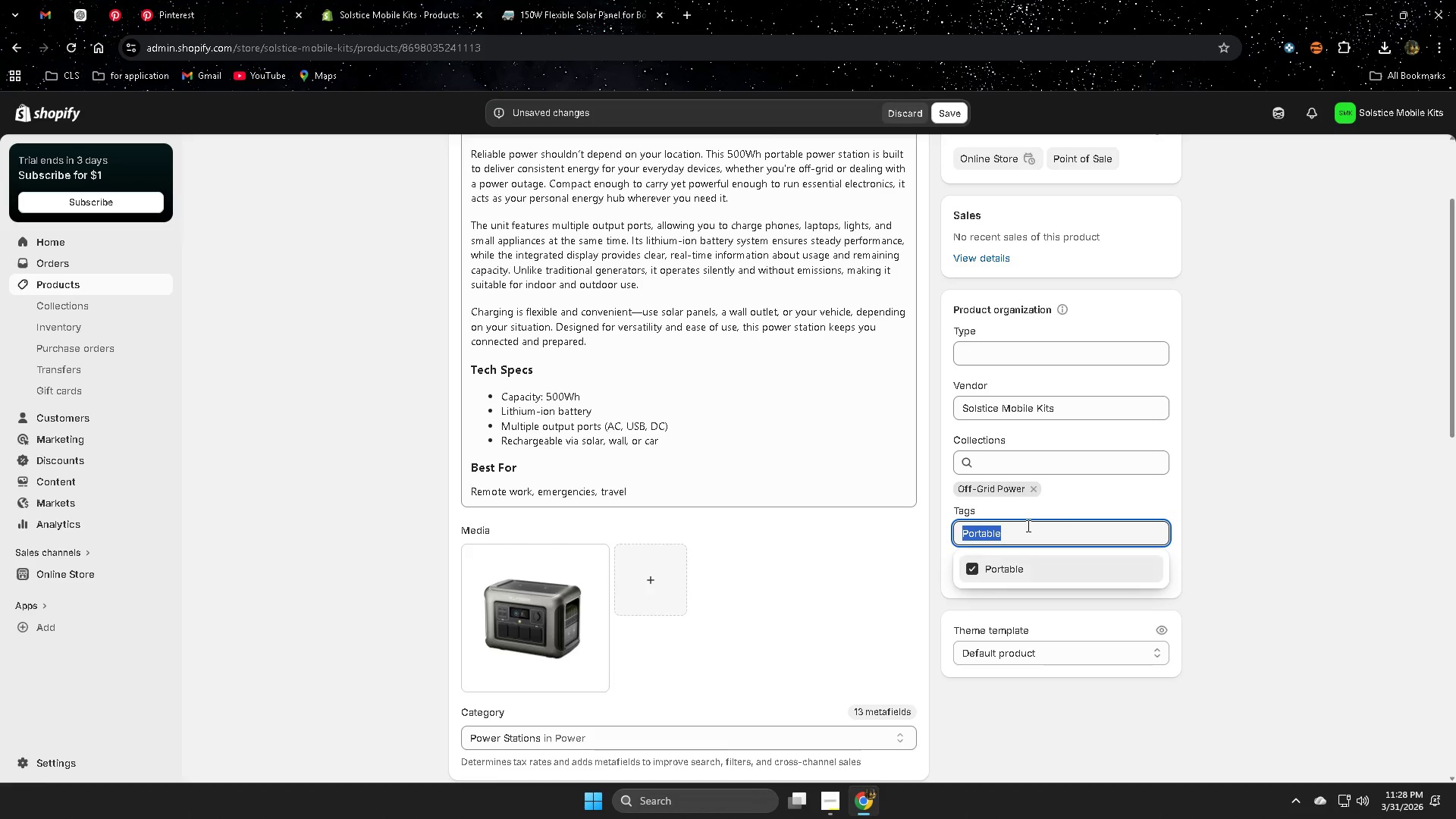 
key(Control+V)
 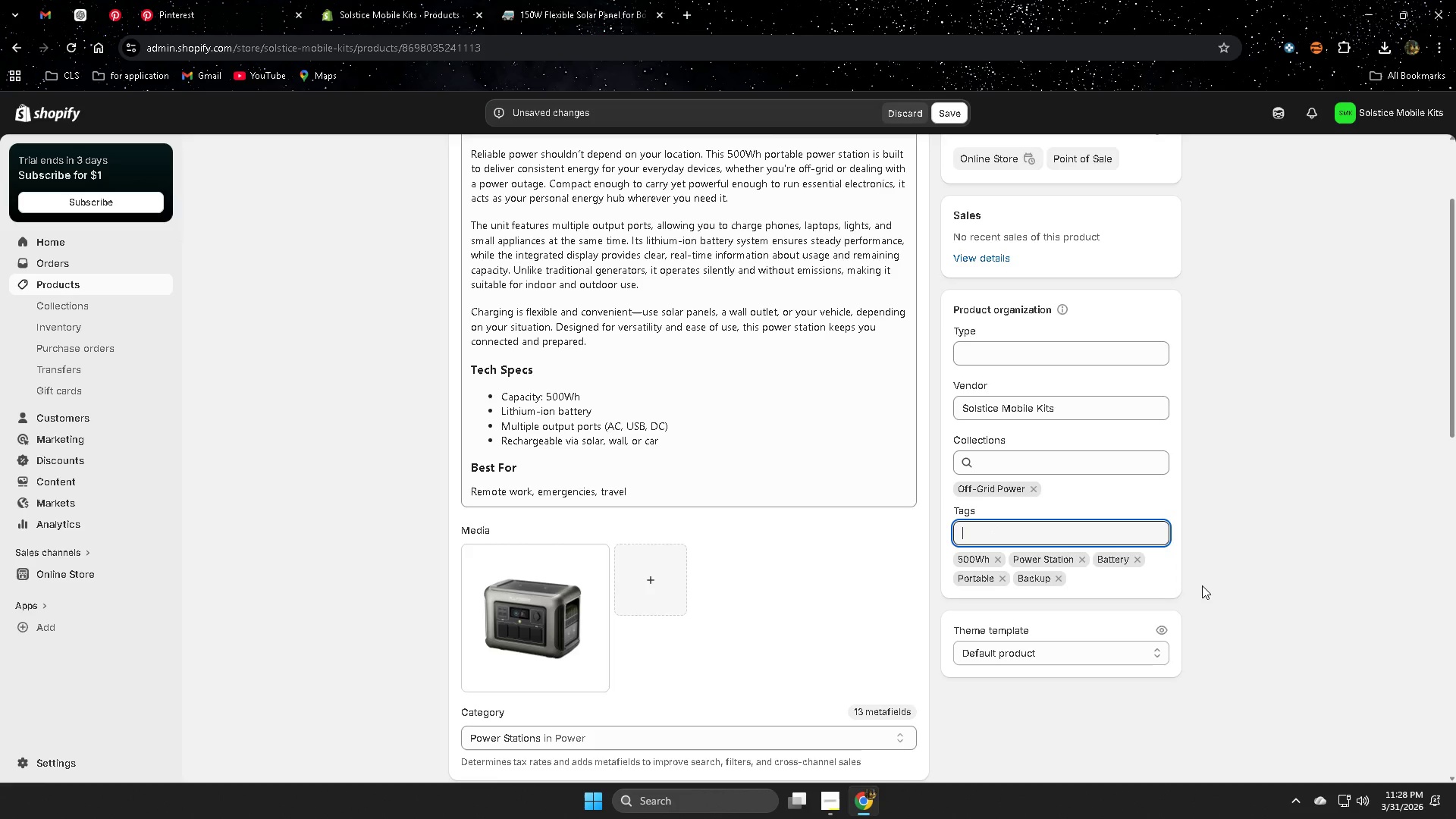 
wait(7.42)
 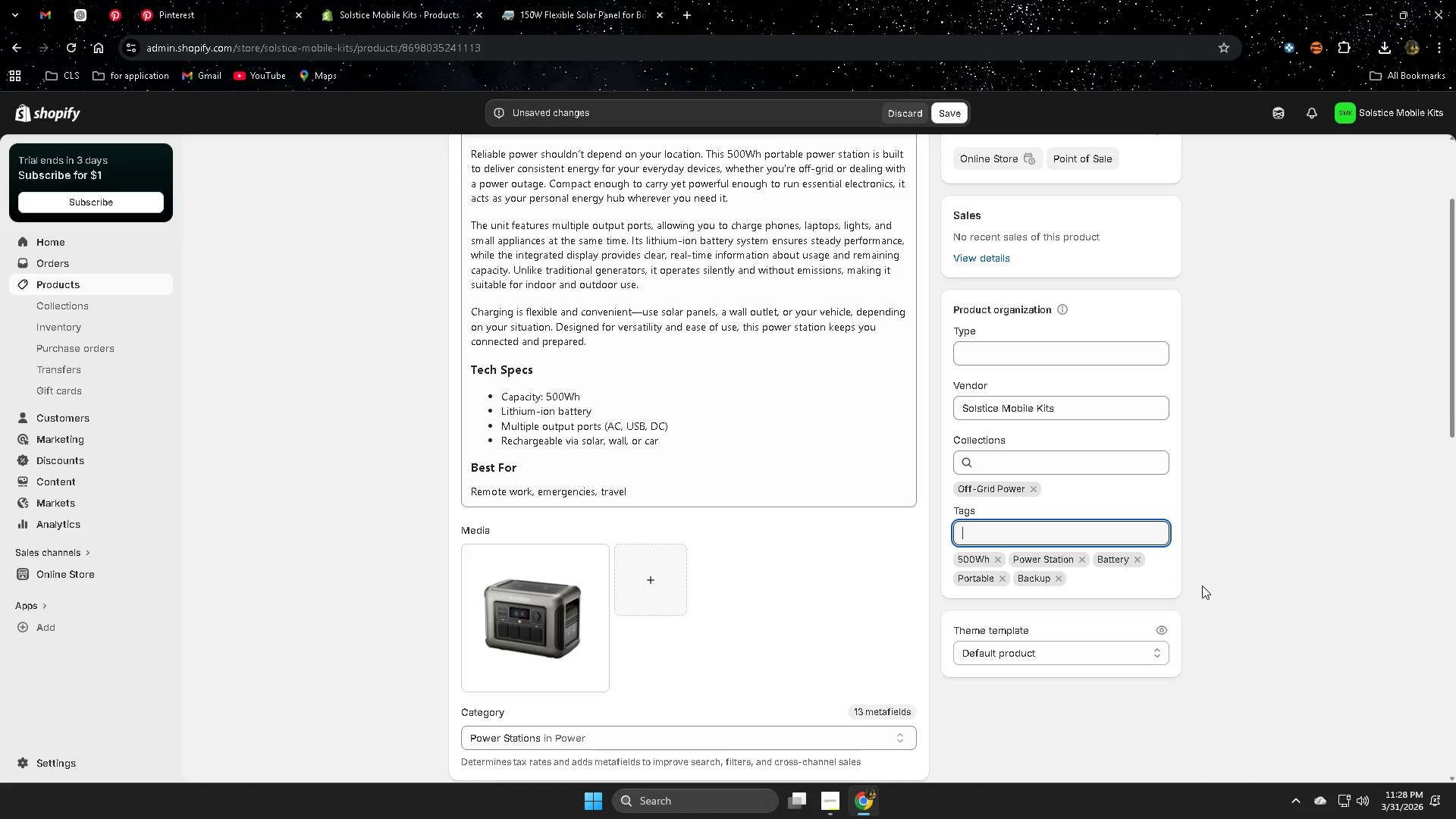 
left_click([949, 115])
 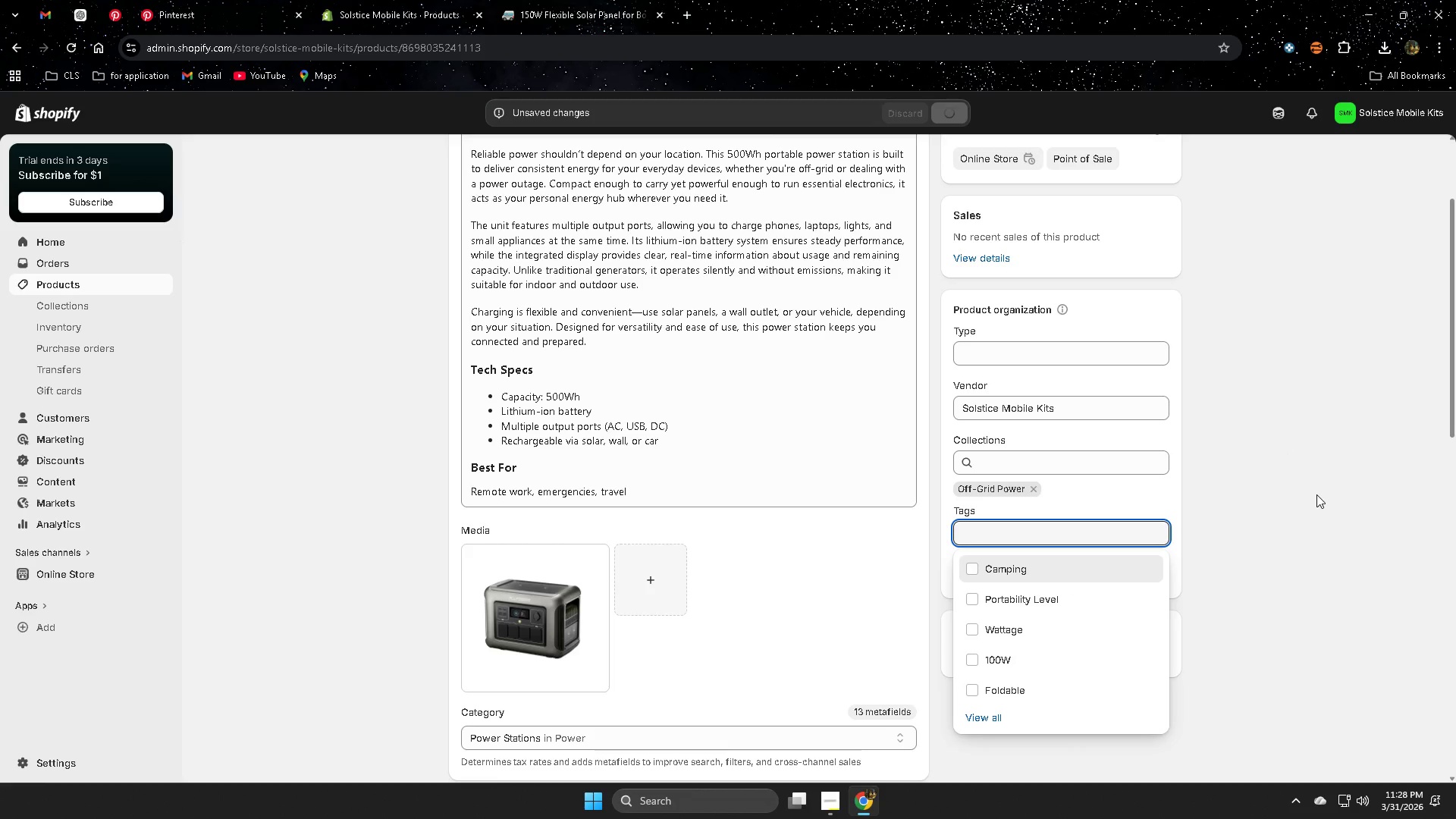 
left_click([1316, 494])
 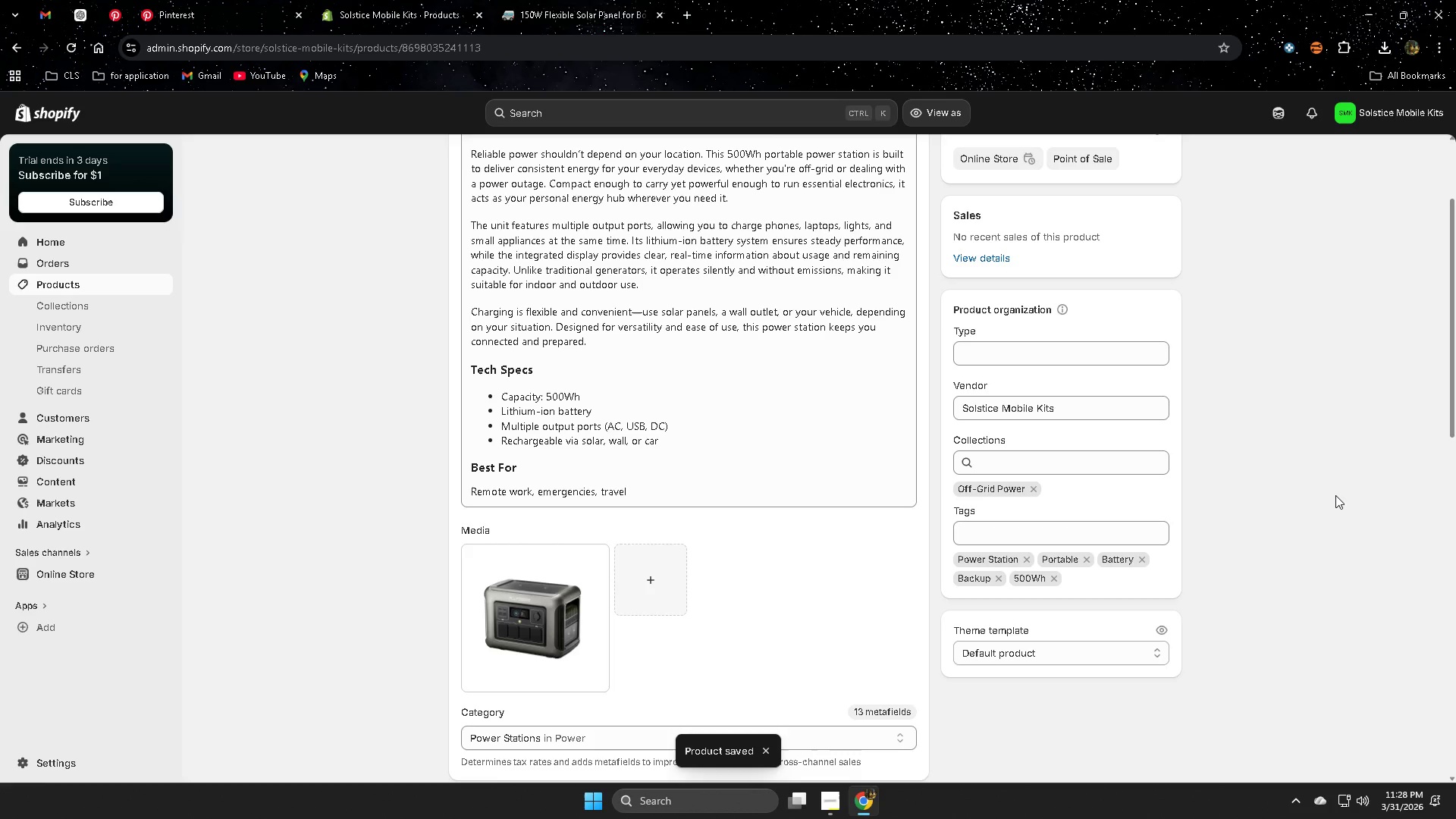 
scroll: coordinate [1329, 494], scroll_direction: down, amount: 5.0
 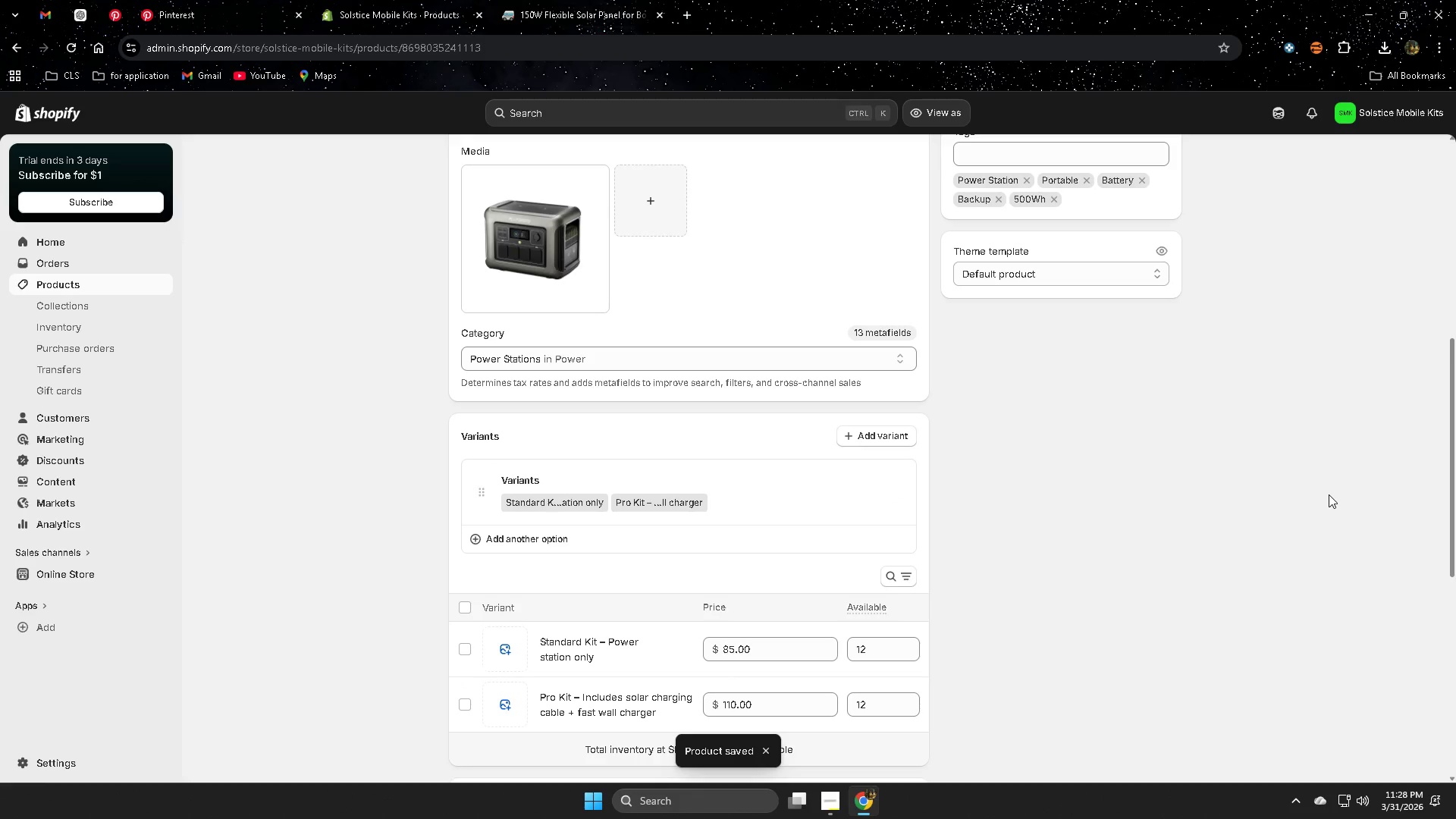 
scroll: coordinate [1328, 494], scroll_direction: up, amount: 3.0
 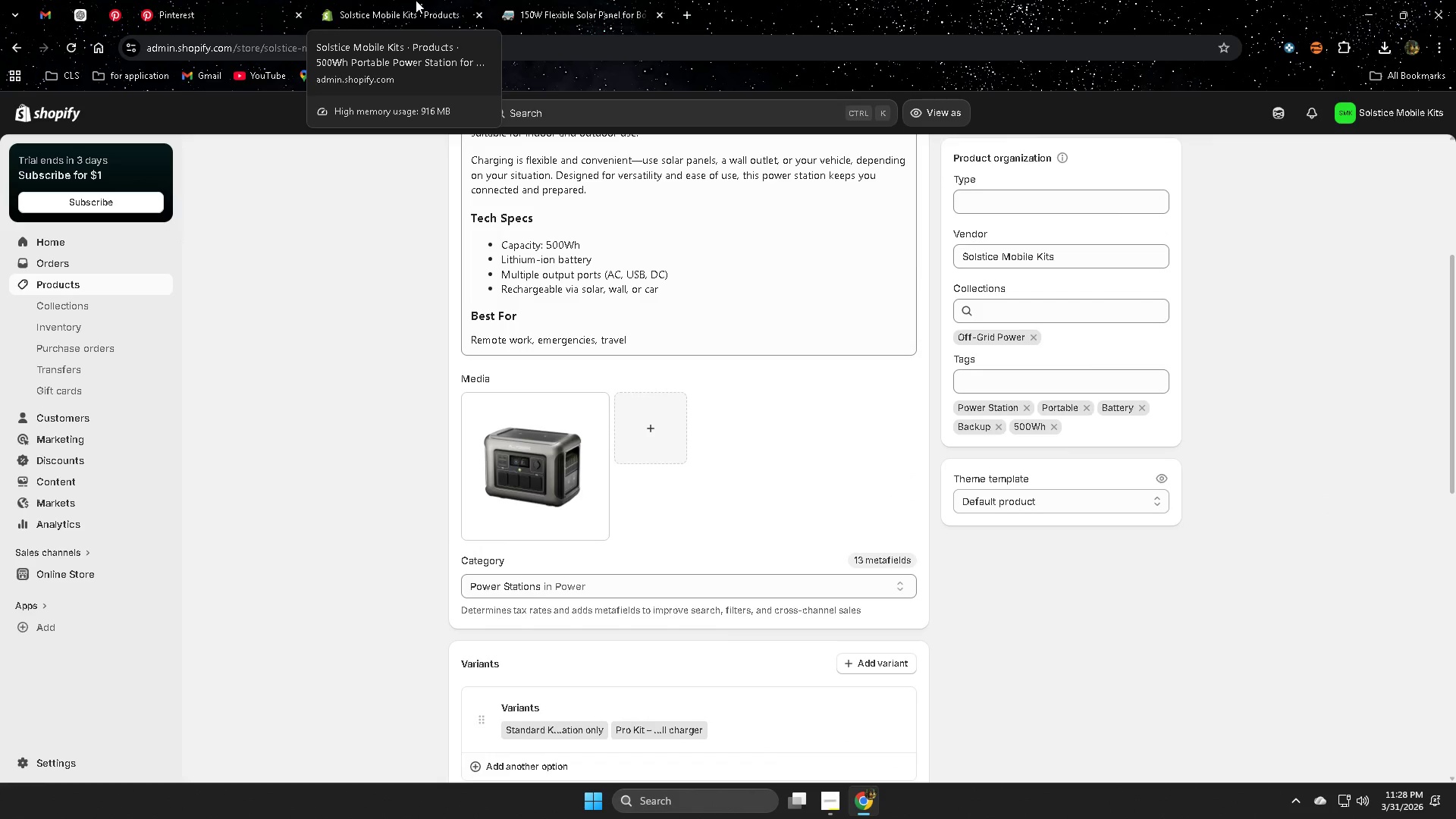 
wait(6.06)
 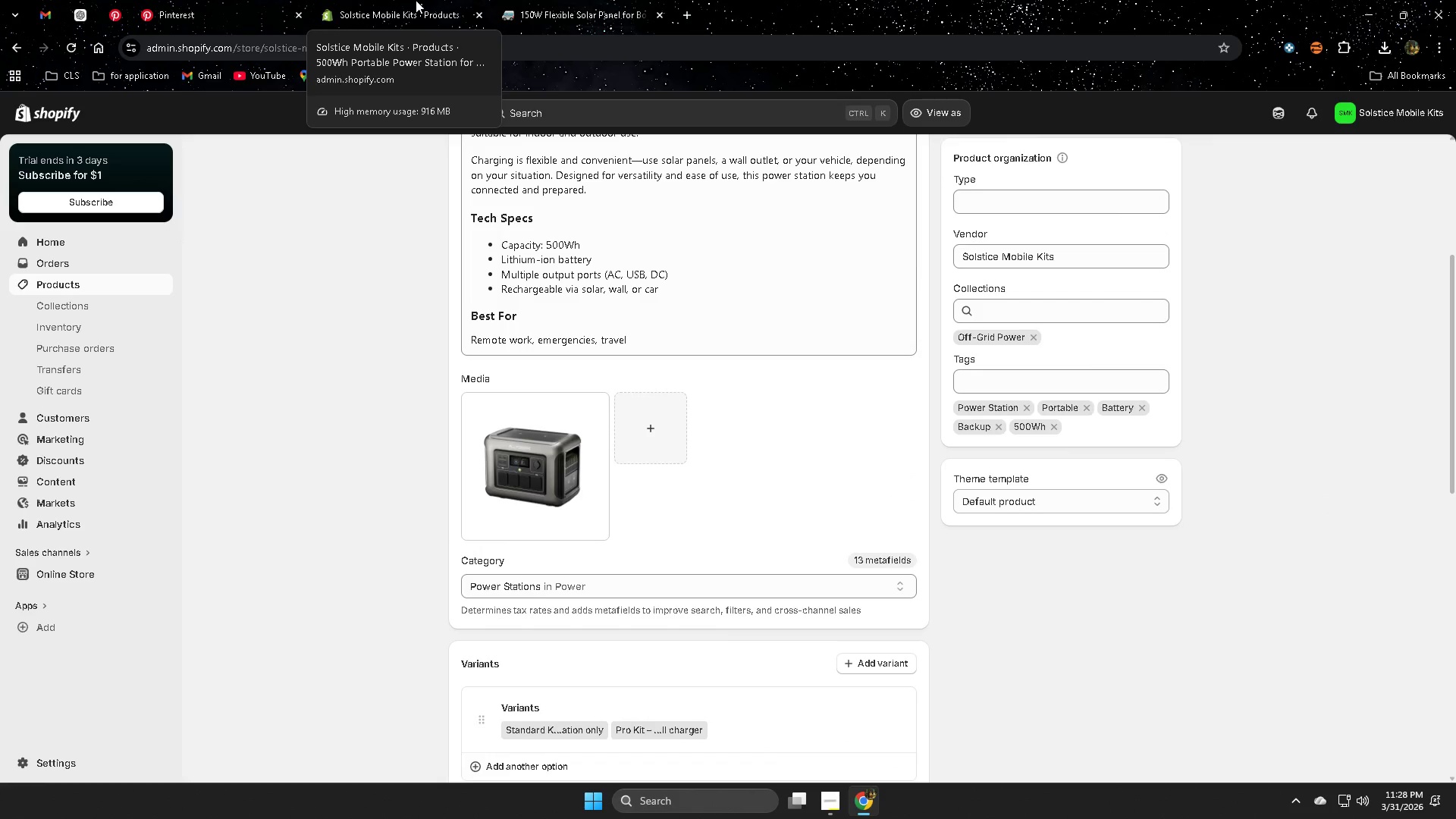 
double_click([400, 0])
 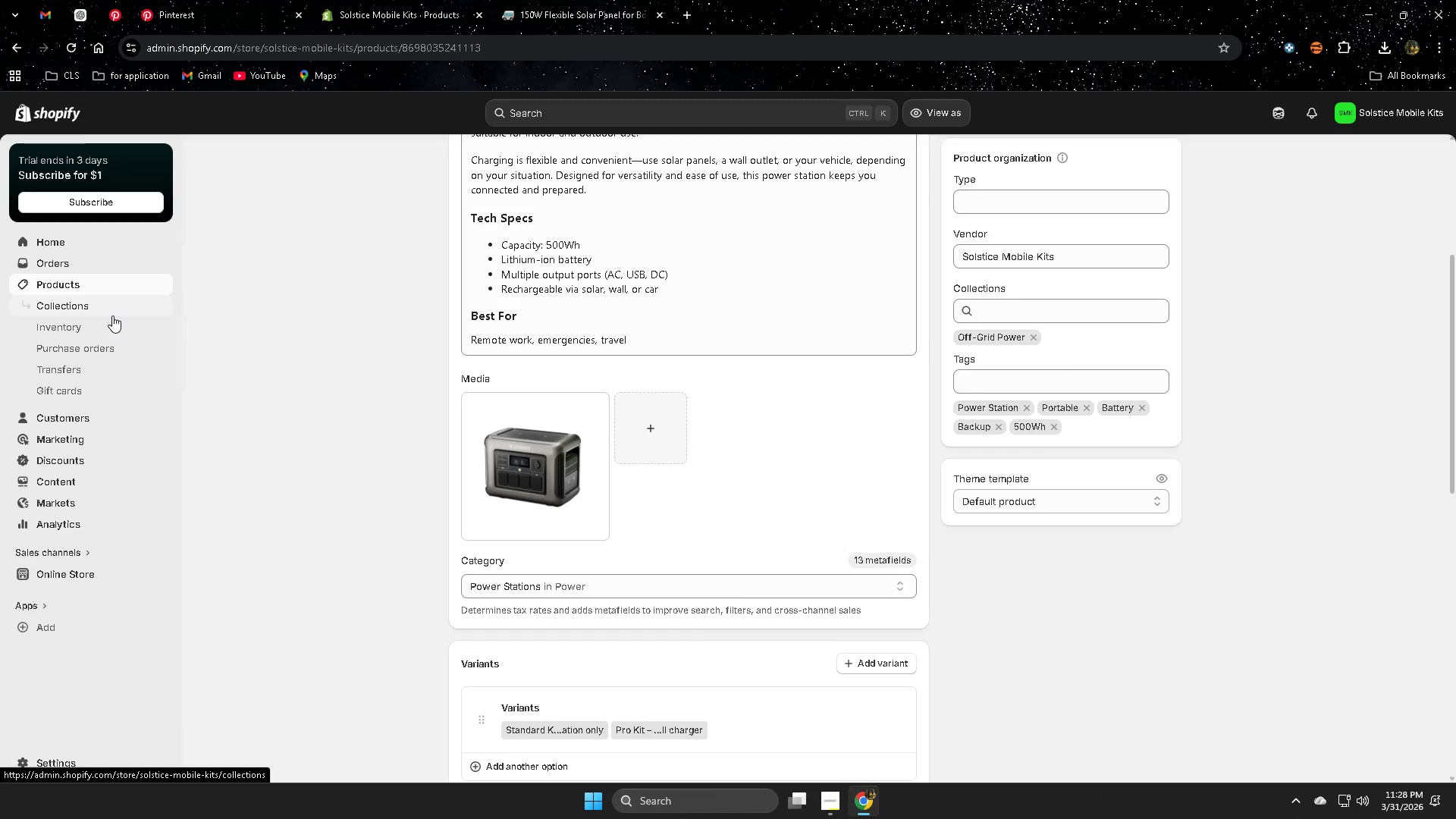 
left_click([102, 284])
 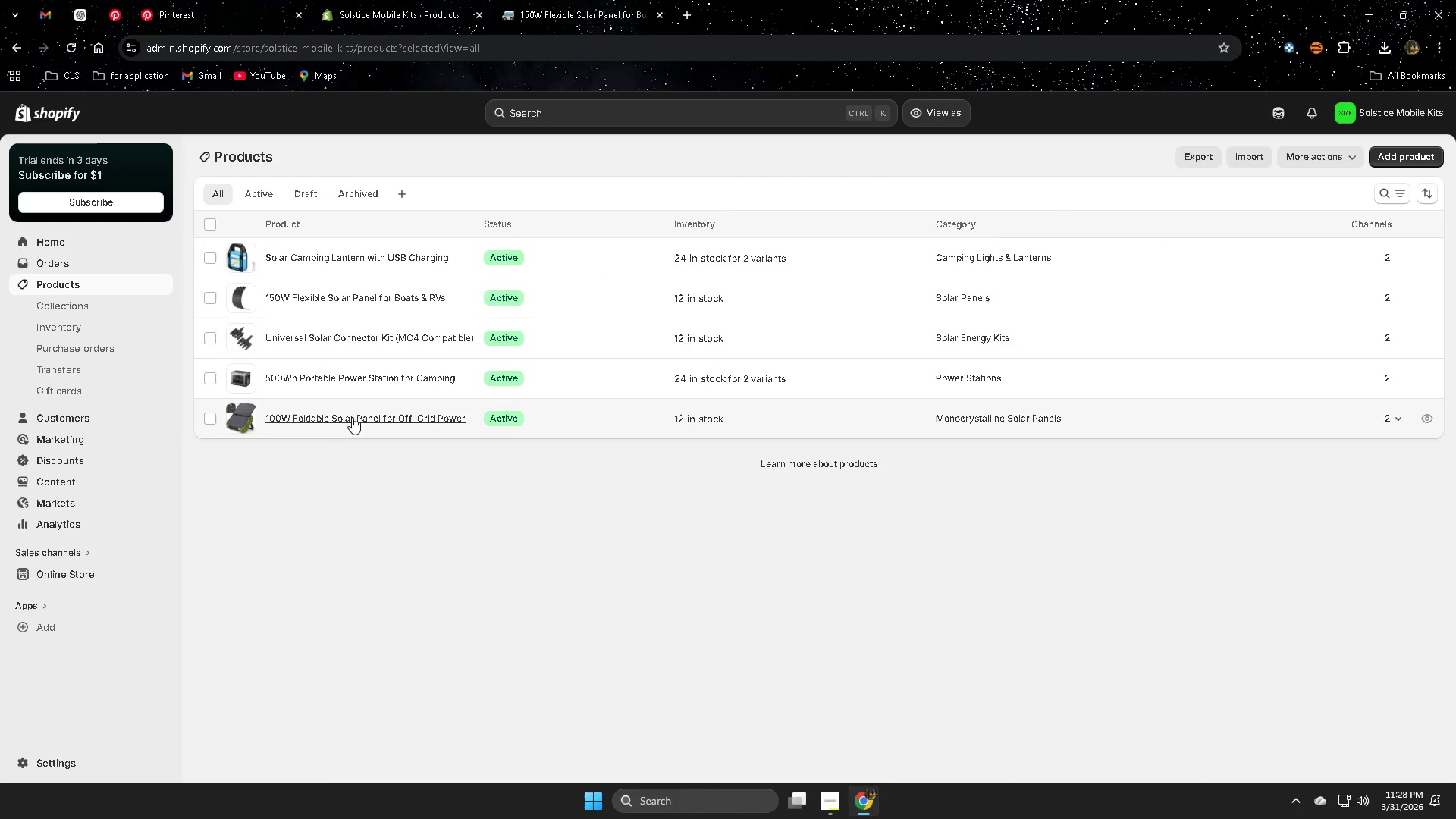 
left_click([350, 415])
 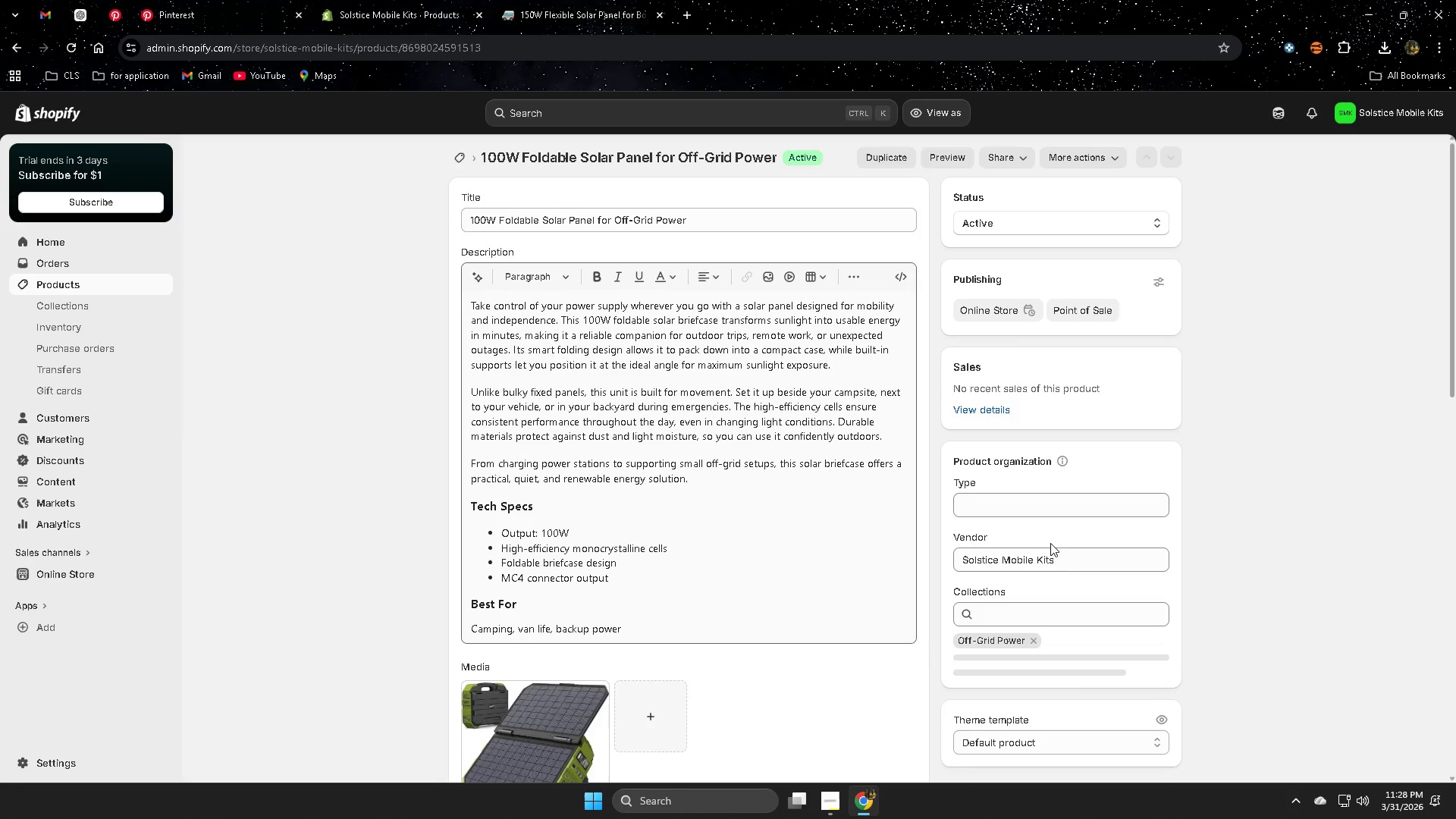 
scroll: coordinate [1327, 493], scroll_direction: down, amount: 2.0
 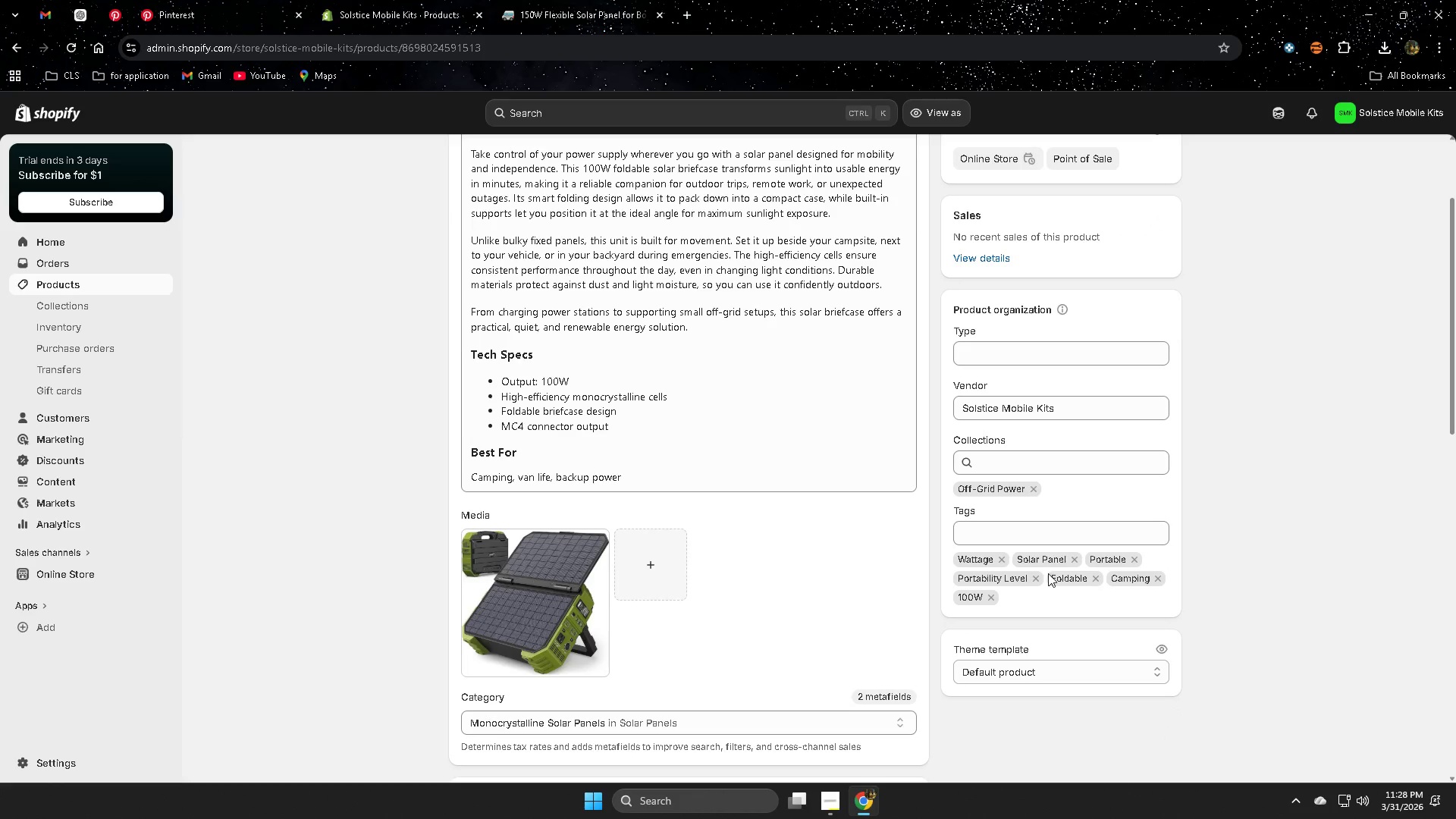 
left_click([995, 597])
 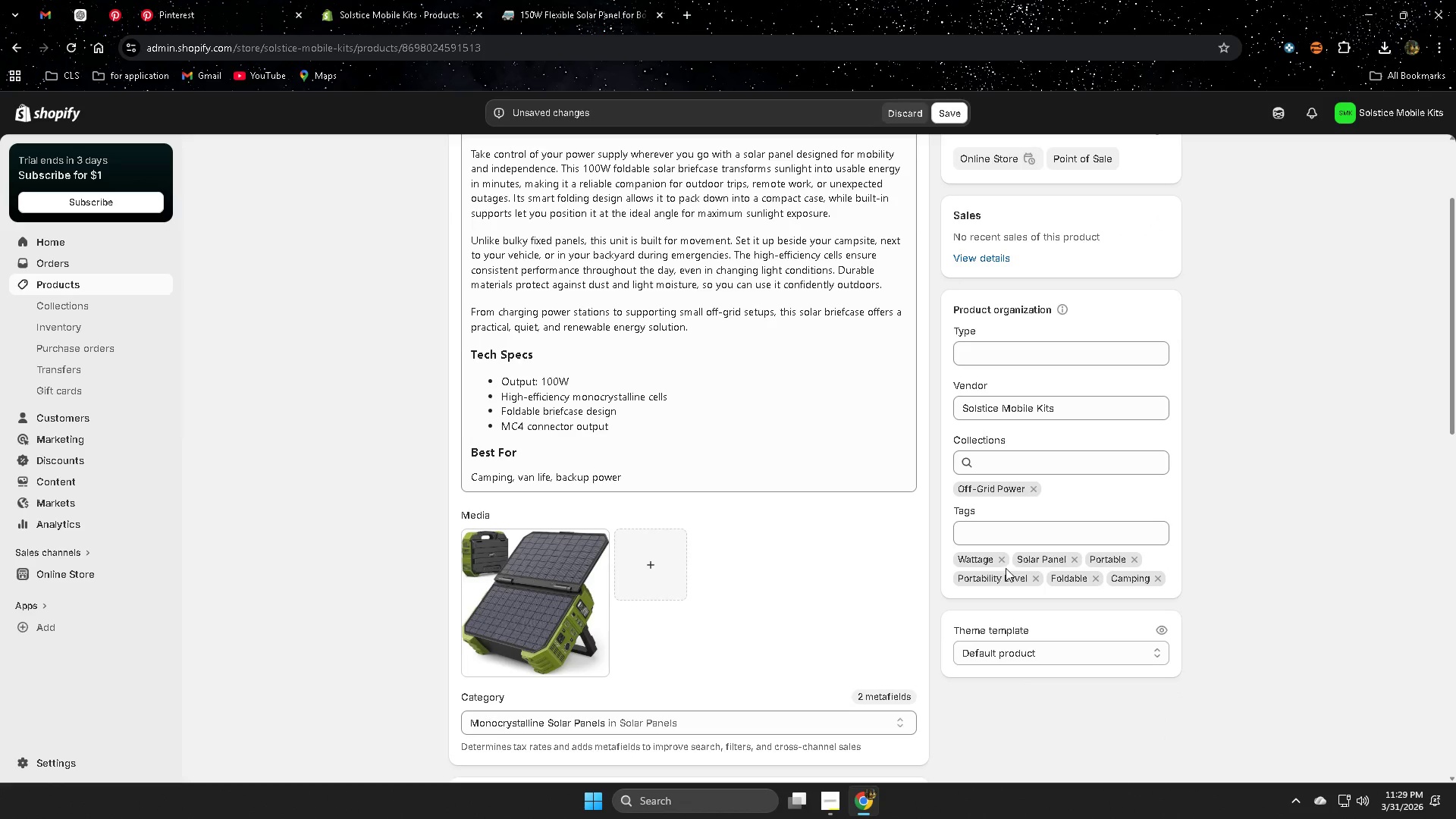 
left_click([1001, 560])
 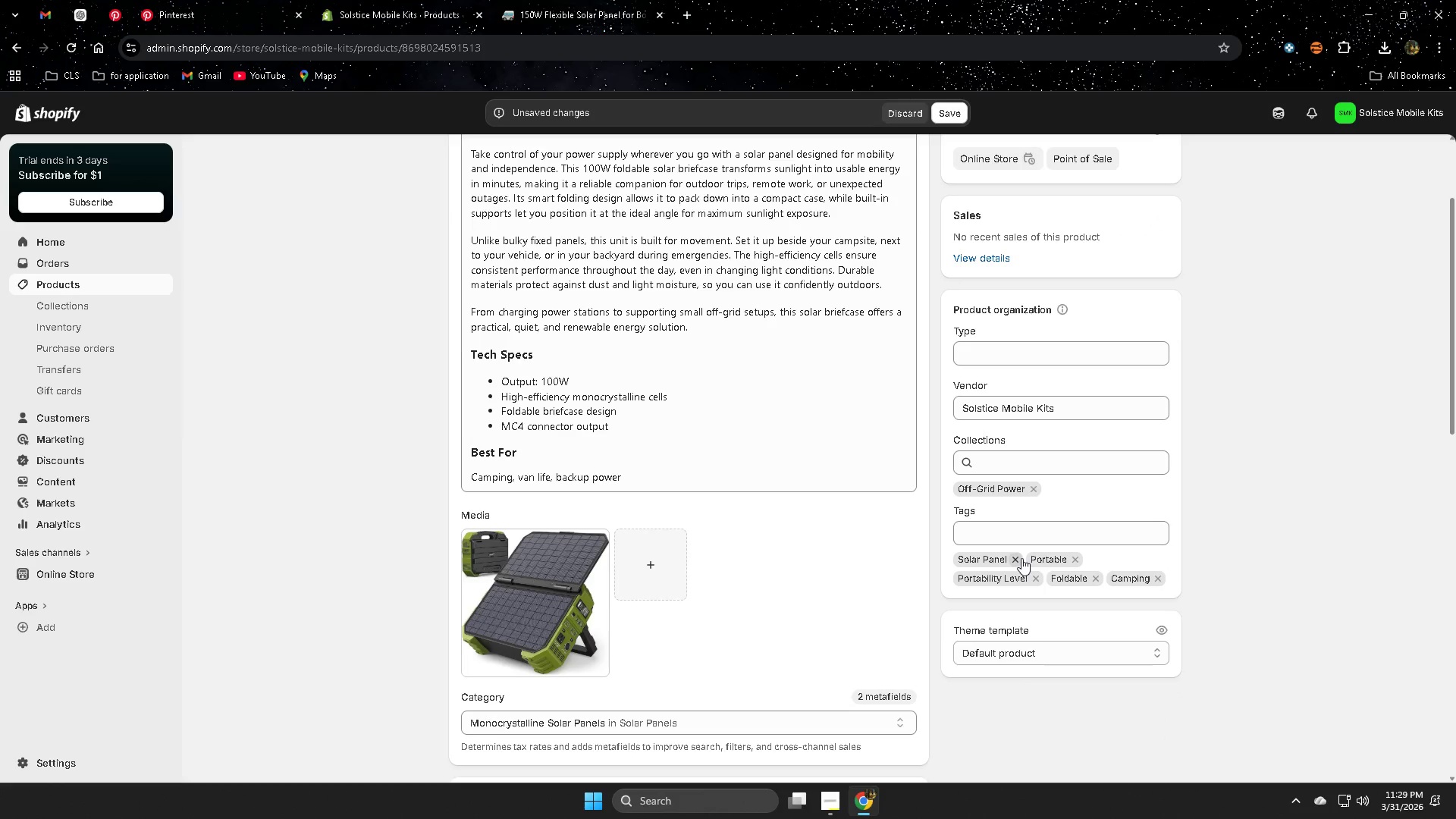 
left_click([1016, 558])
 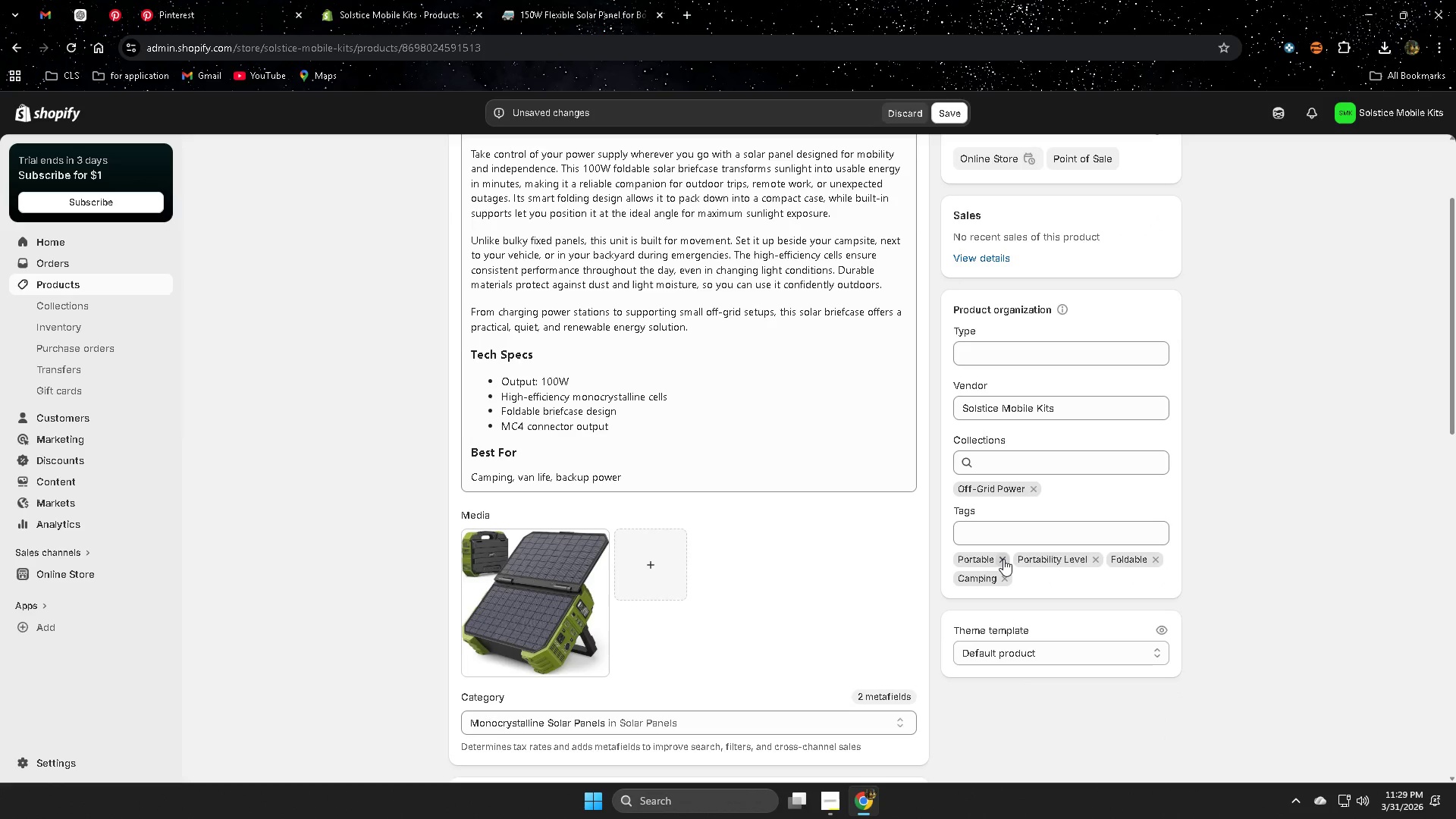 
left_click([1003, 559])
 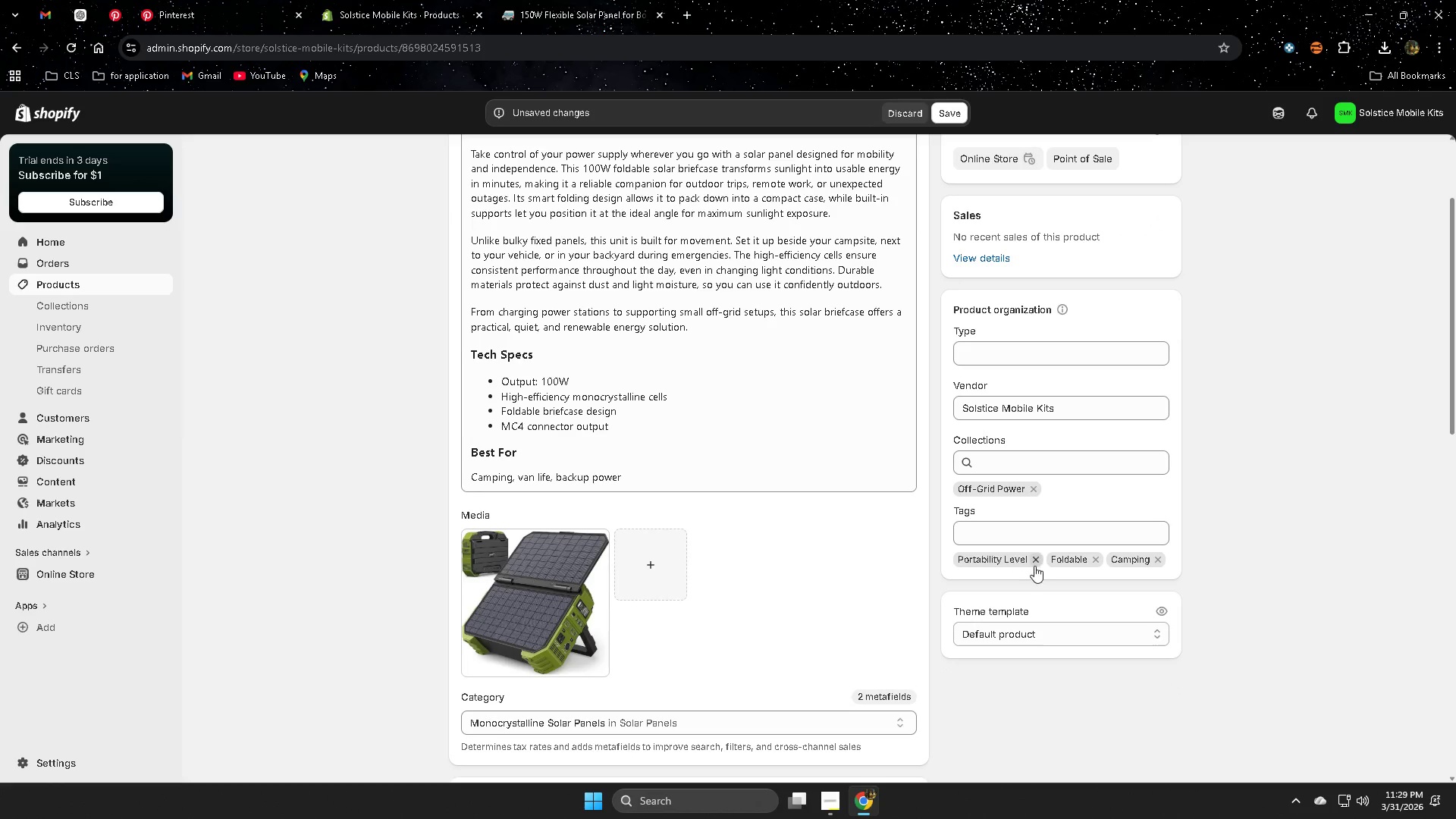 
left_click([1034, 562])
 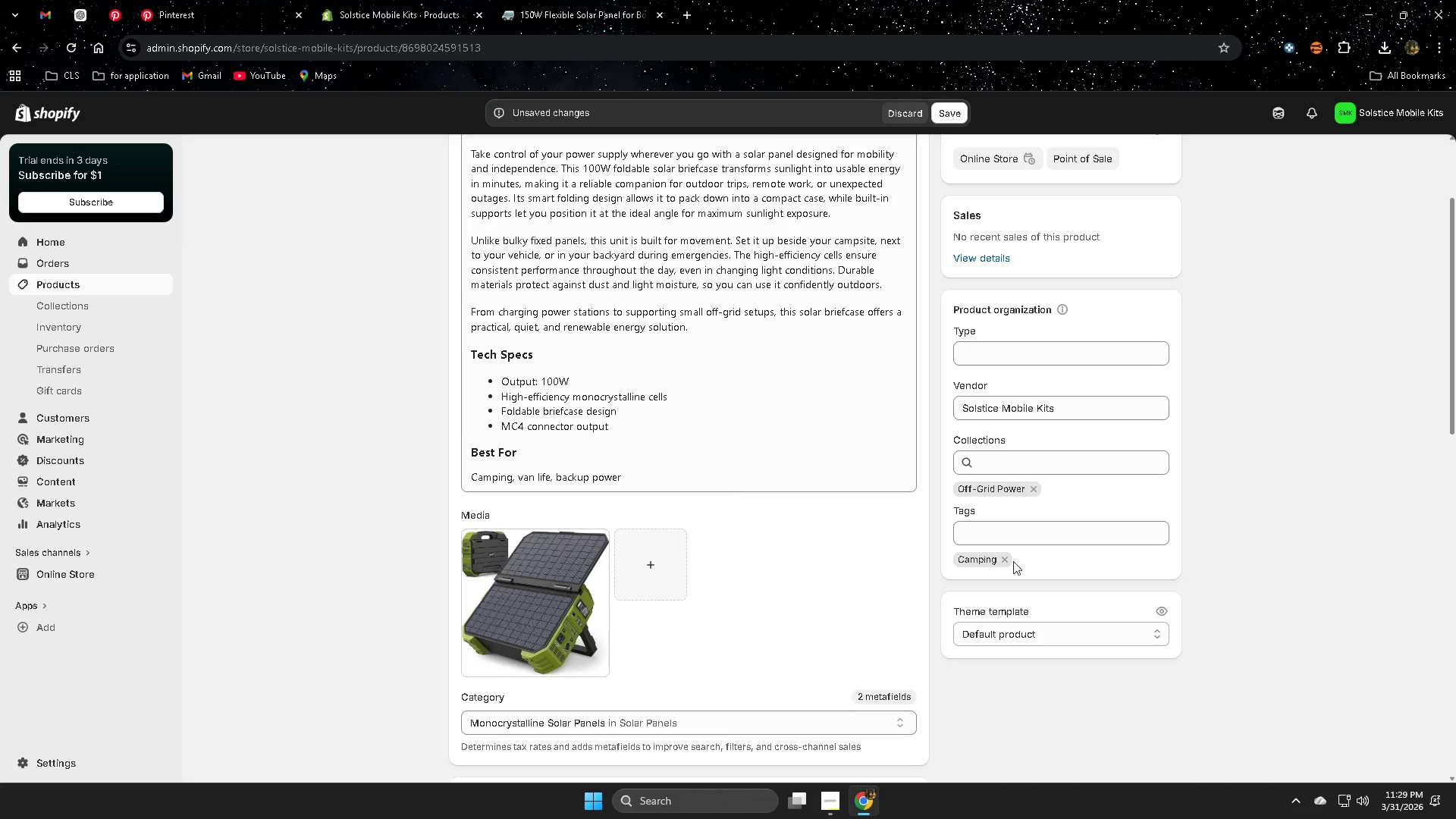 
left_click([1005, 560])
 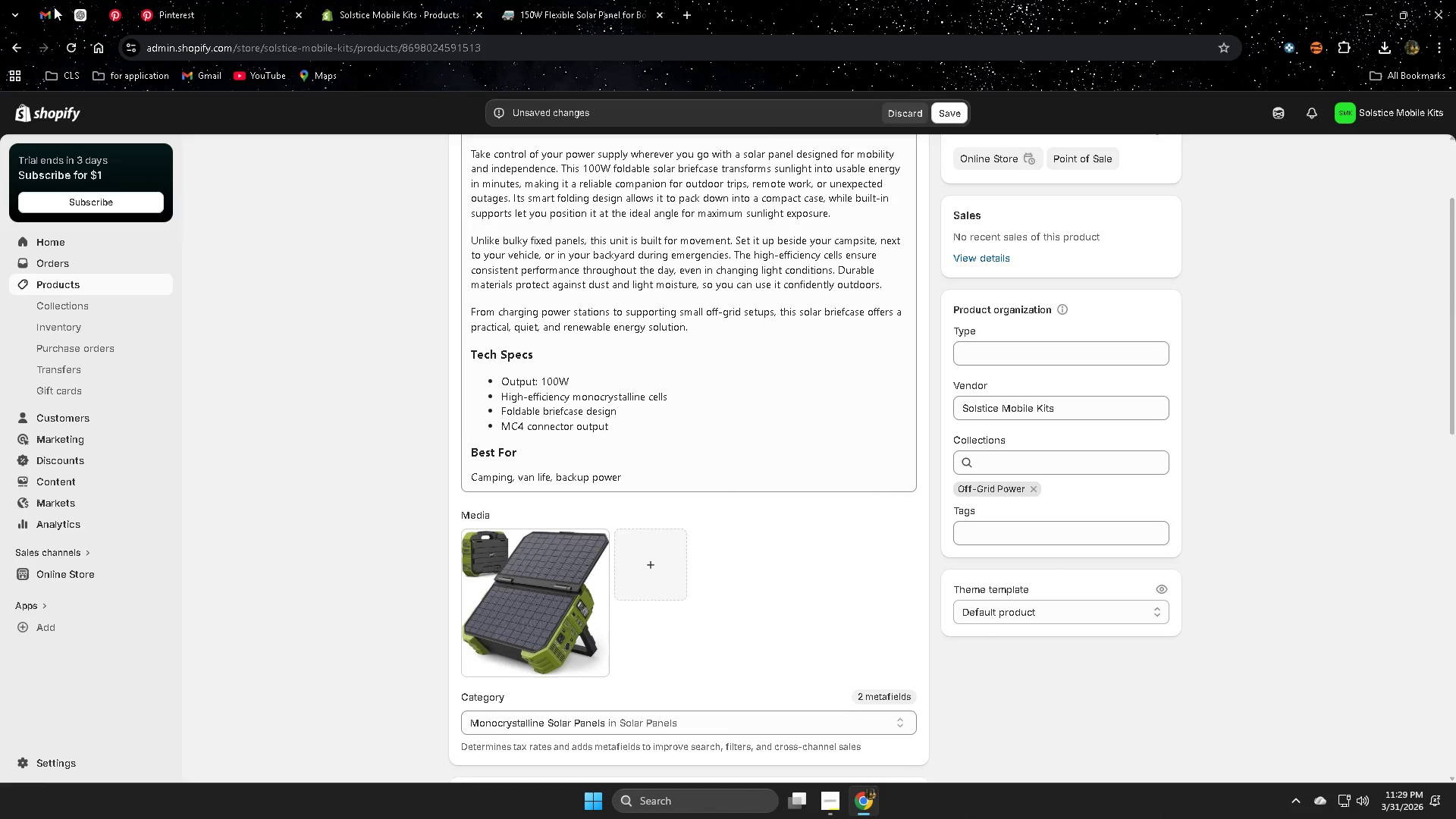 
left_click([87, 12])
 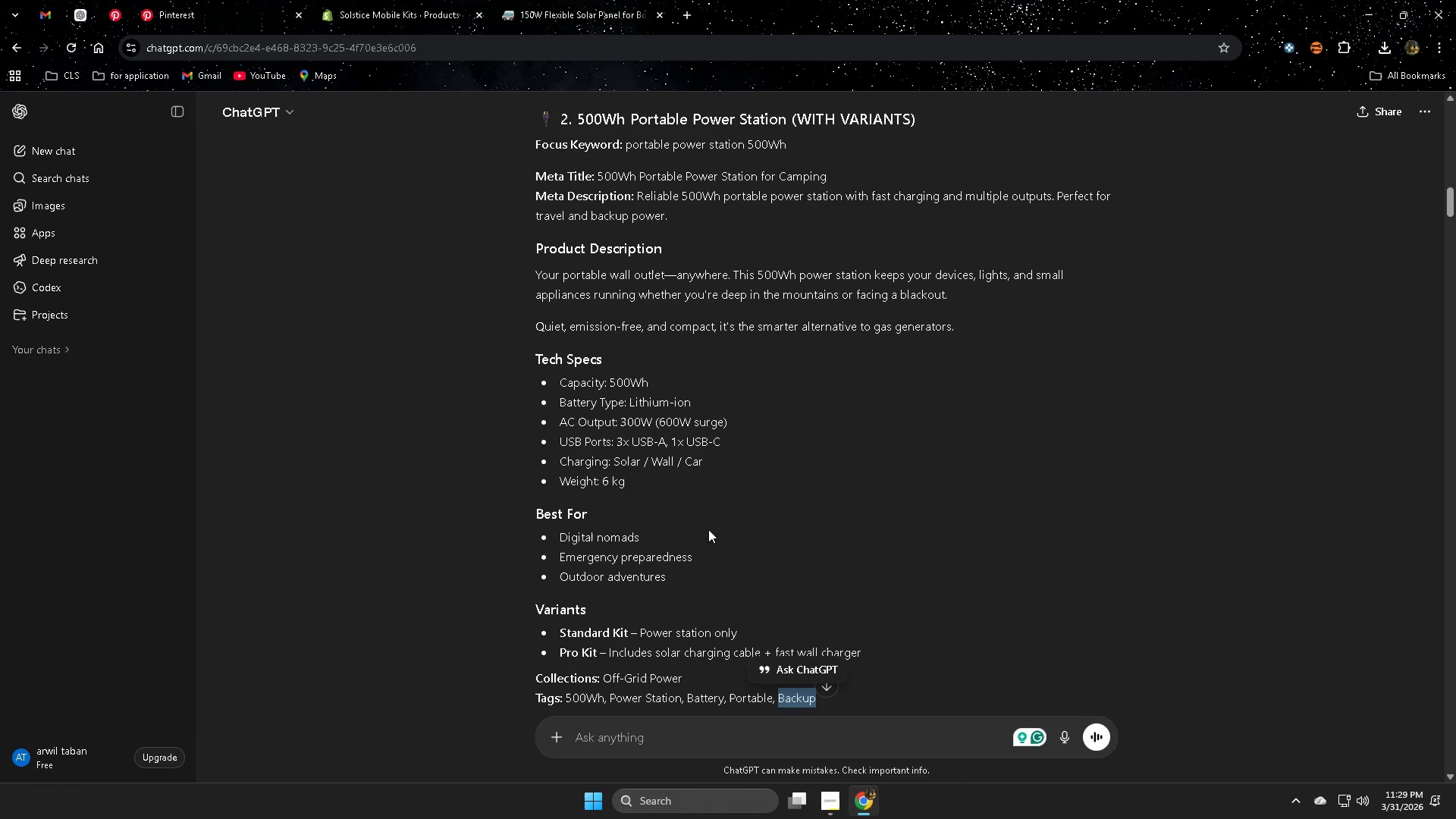 
double_click([582, 589])
 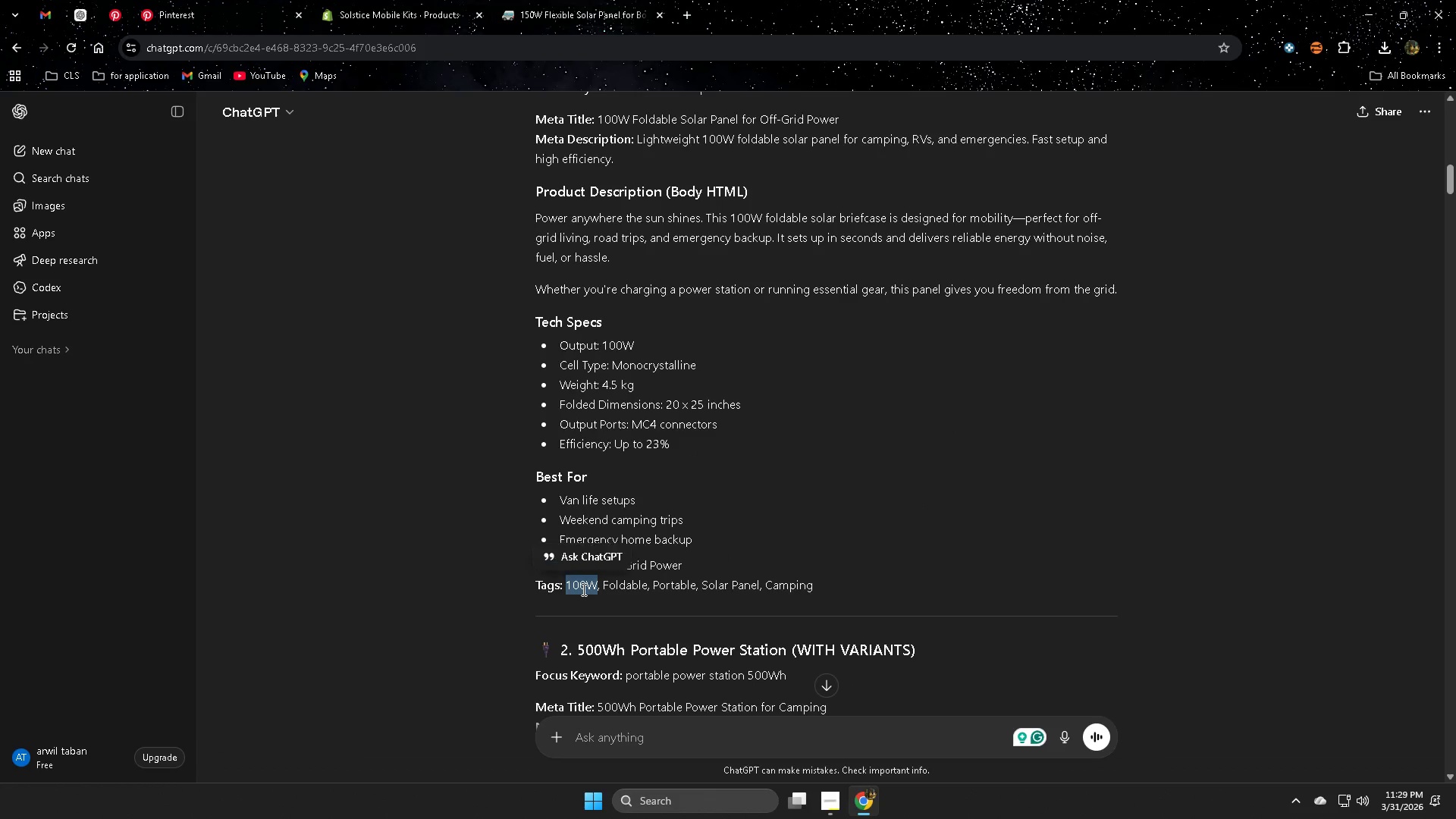 
key(Control+ControlLeft)
 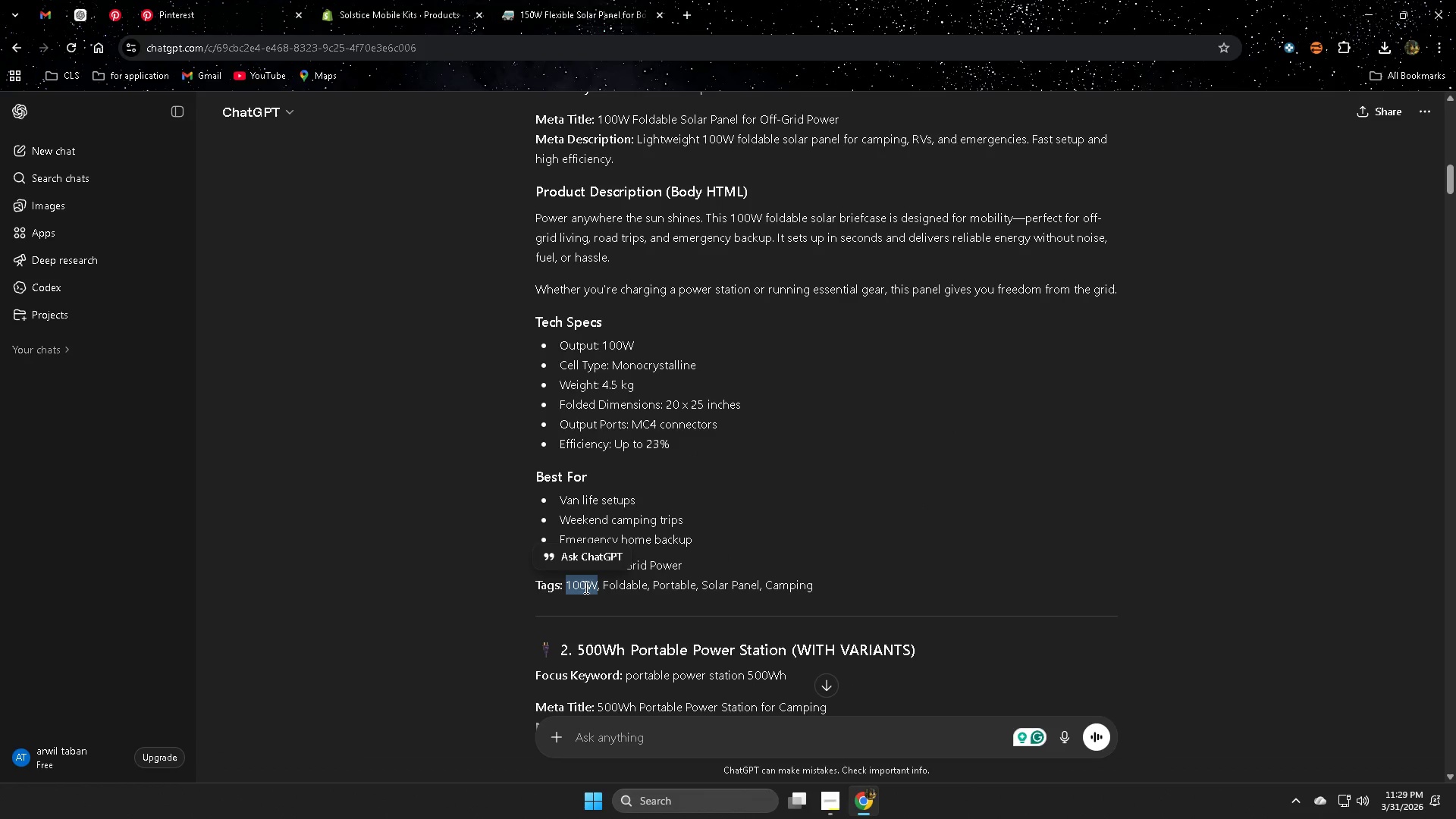 
key(Control+C)
 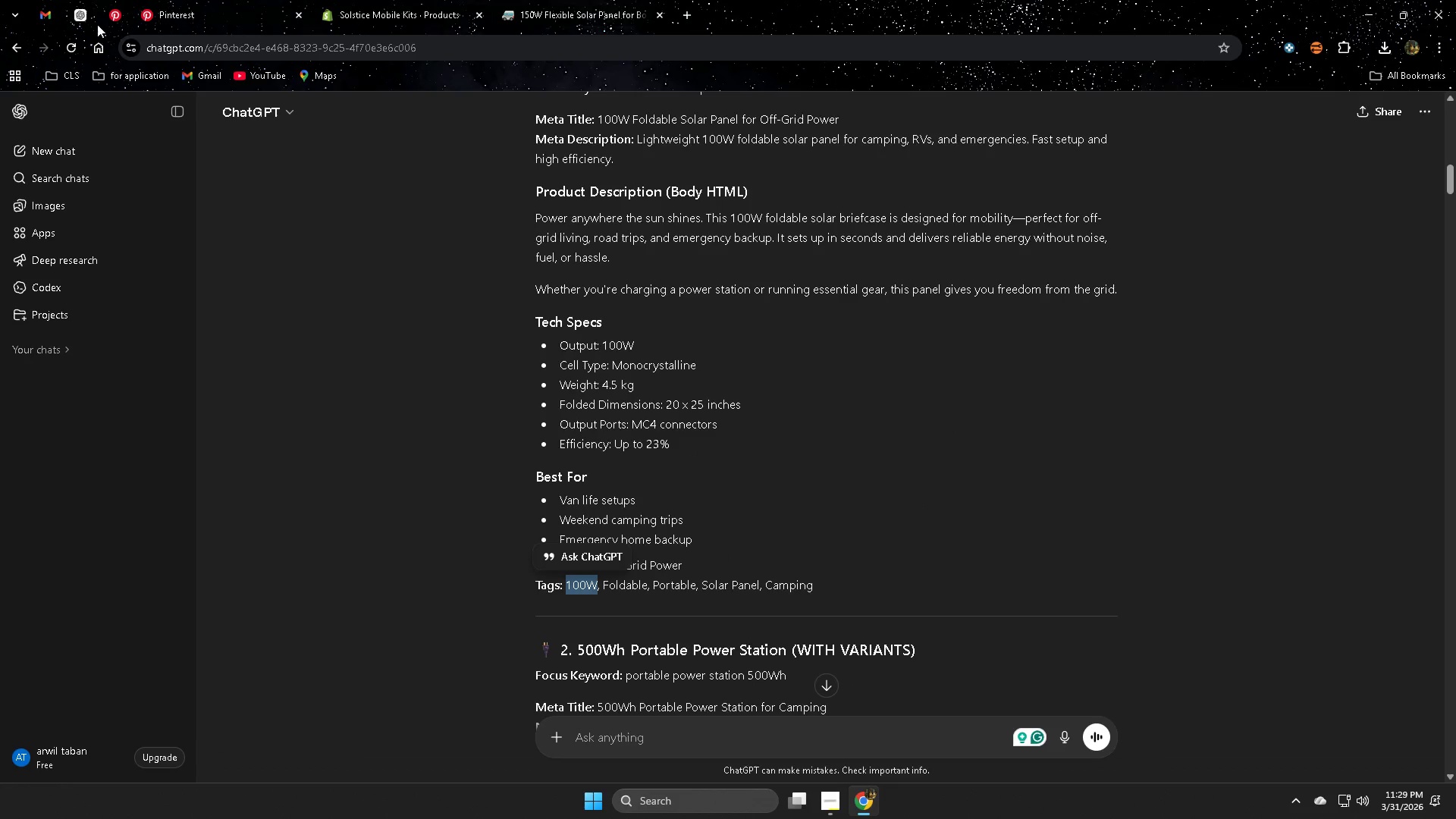 
left_click([82, 16])
 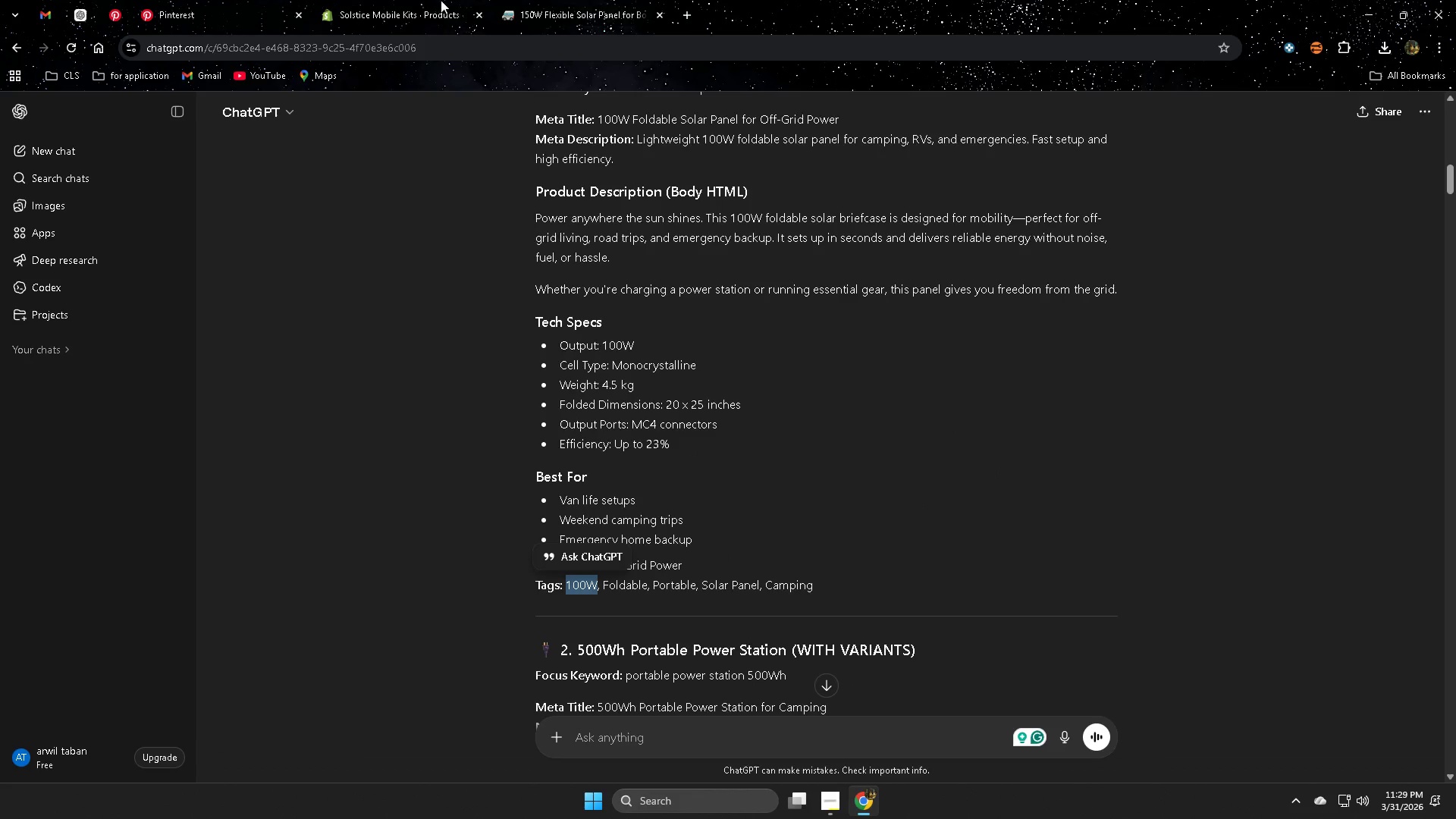 
scroll: coordinate [834, 499], scroll_direction: up, amount: 7.0
 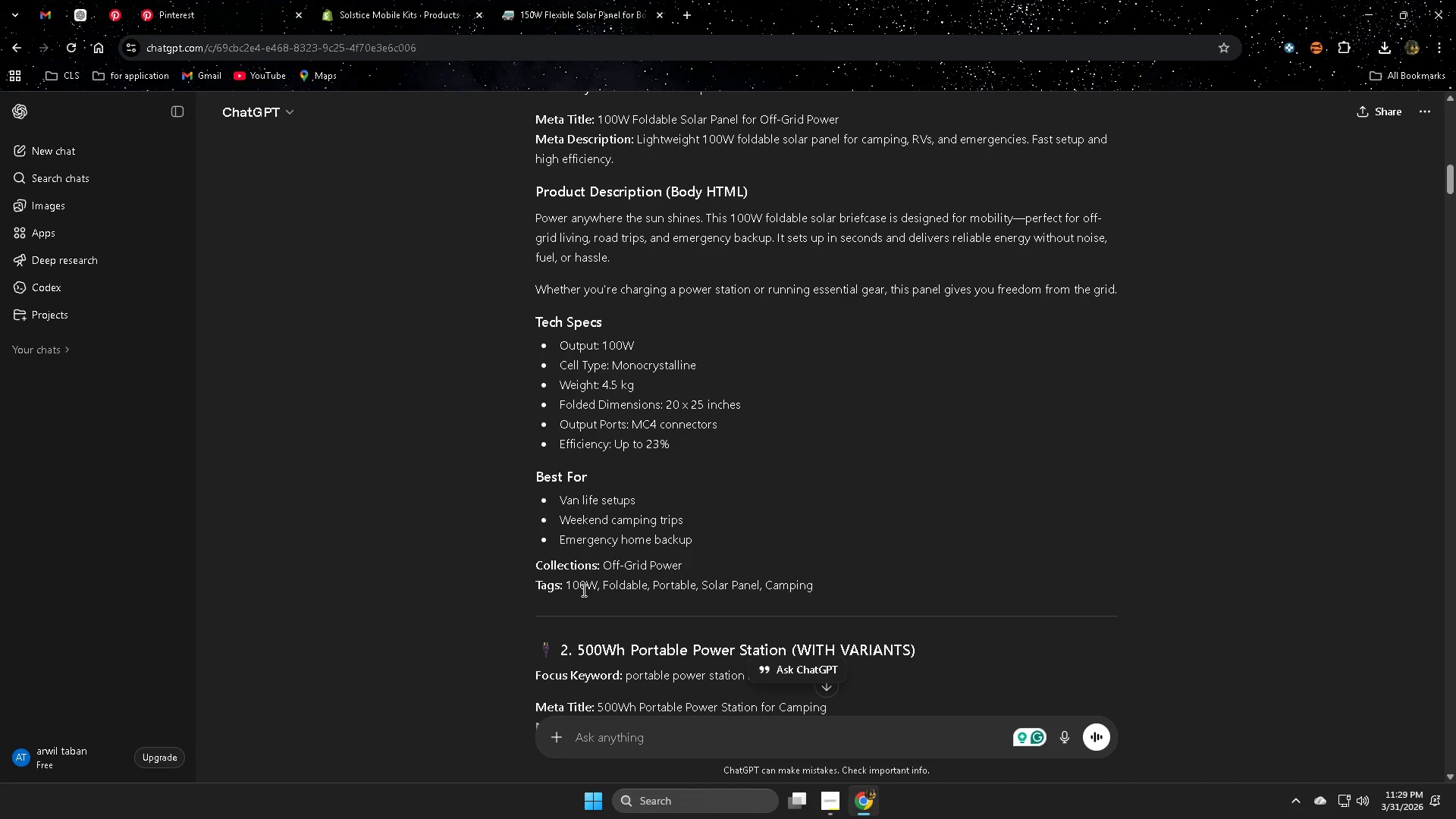 
left_click([364, 0])
 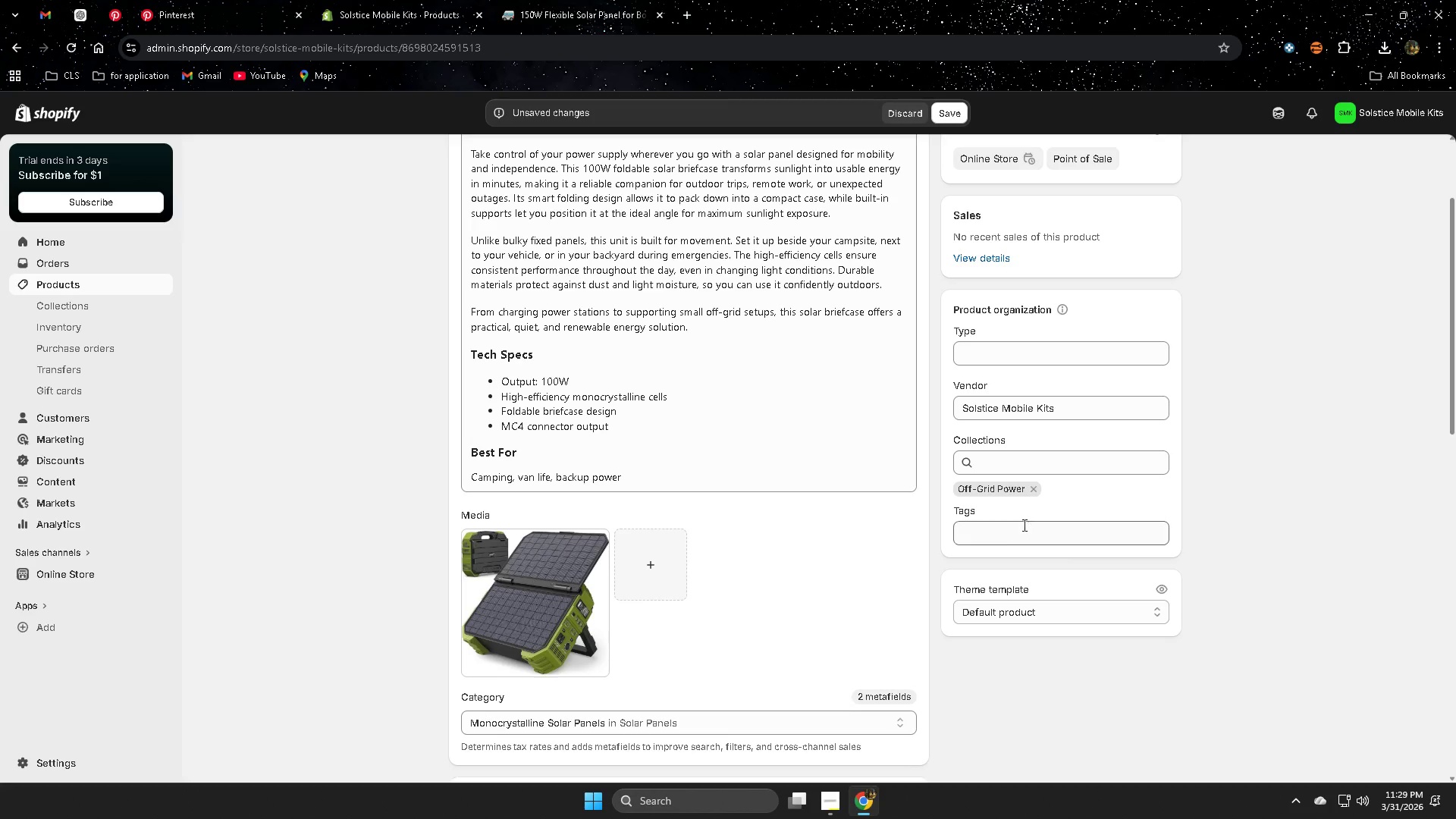 
key(Control+ControlLeft)
 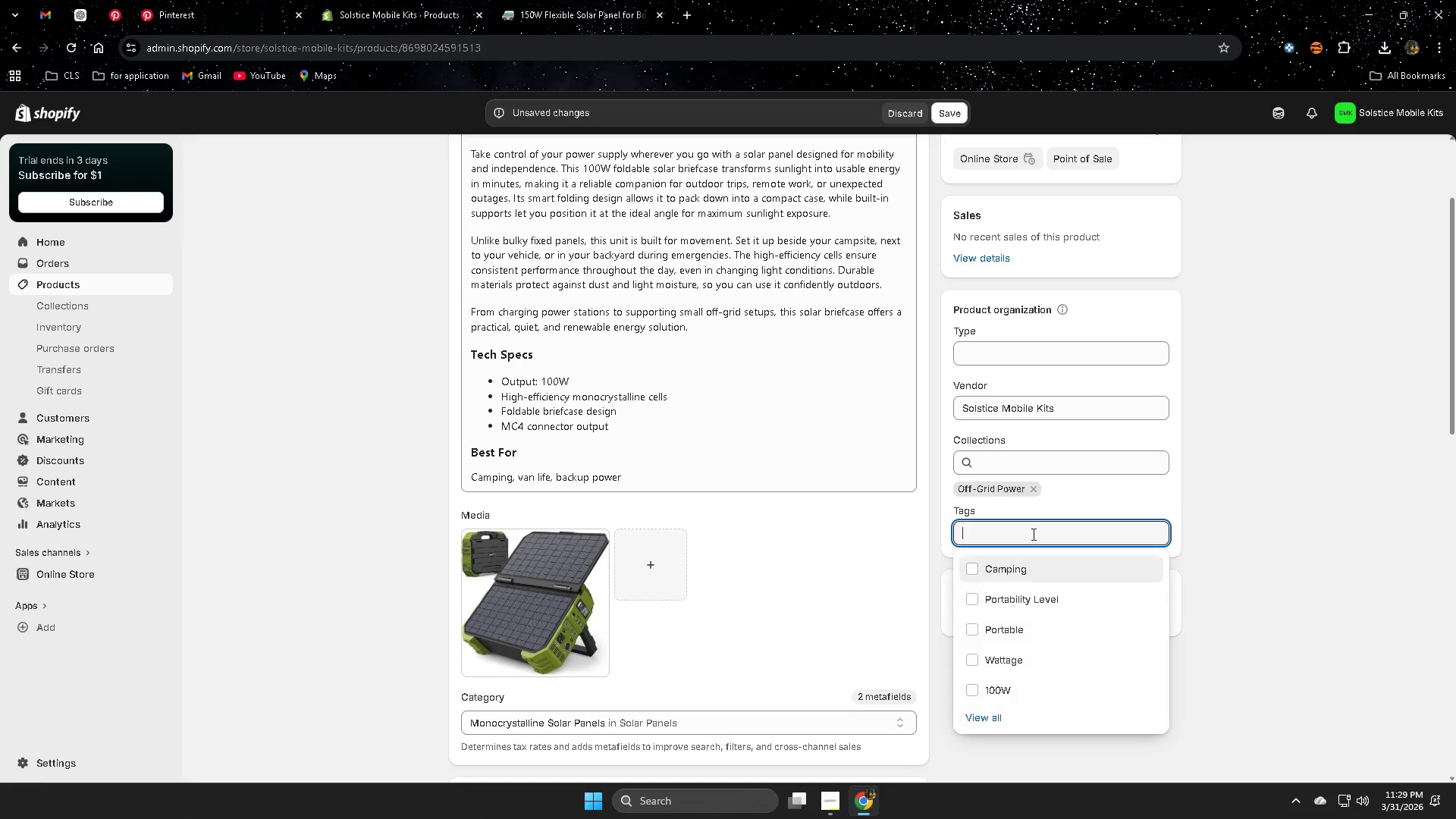 
key(Control+V)
 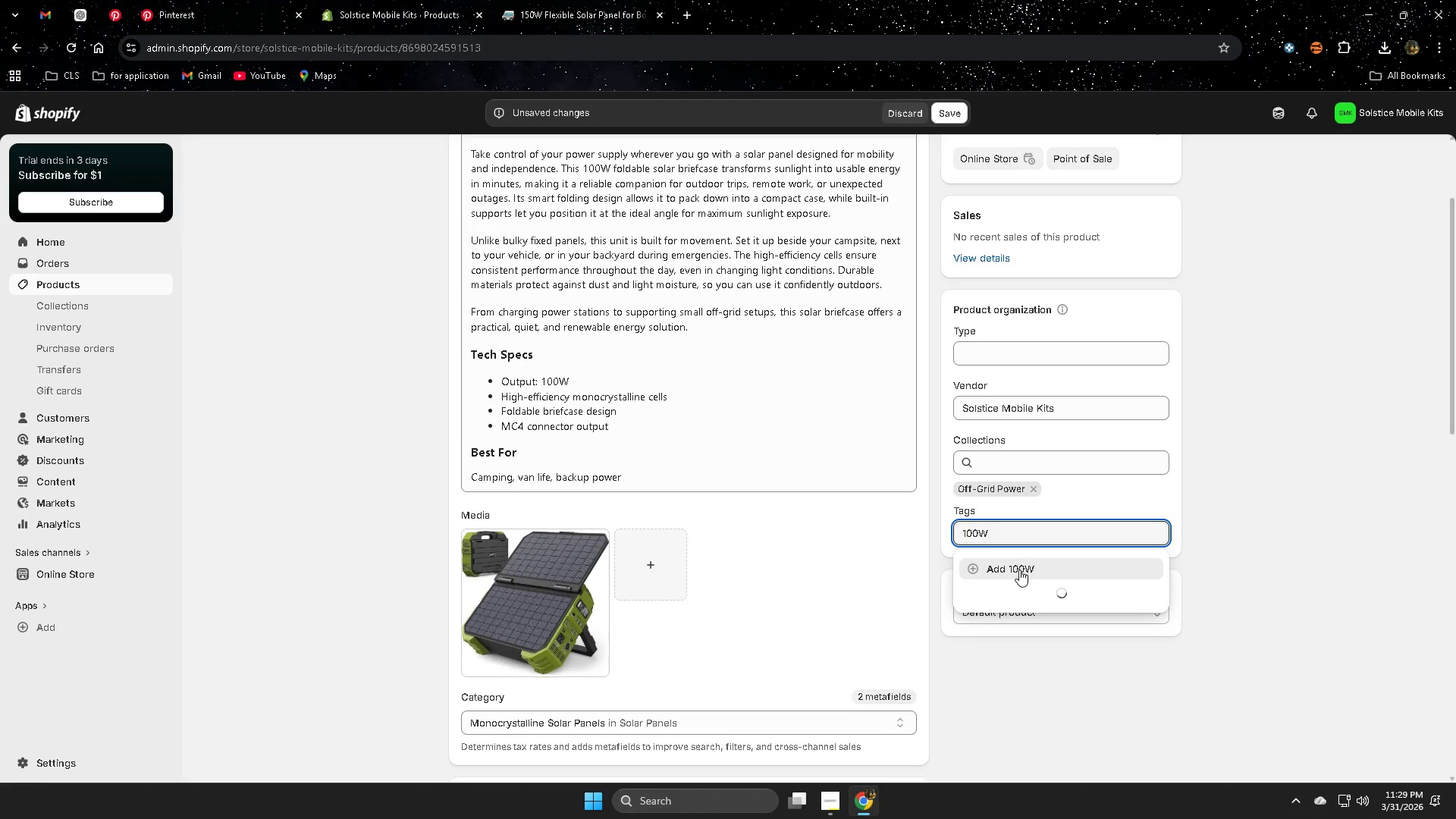 
left_click([1018, 570])
 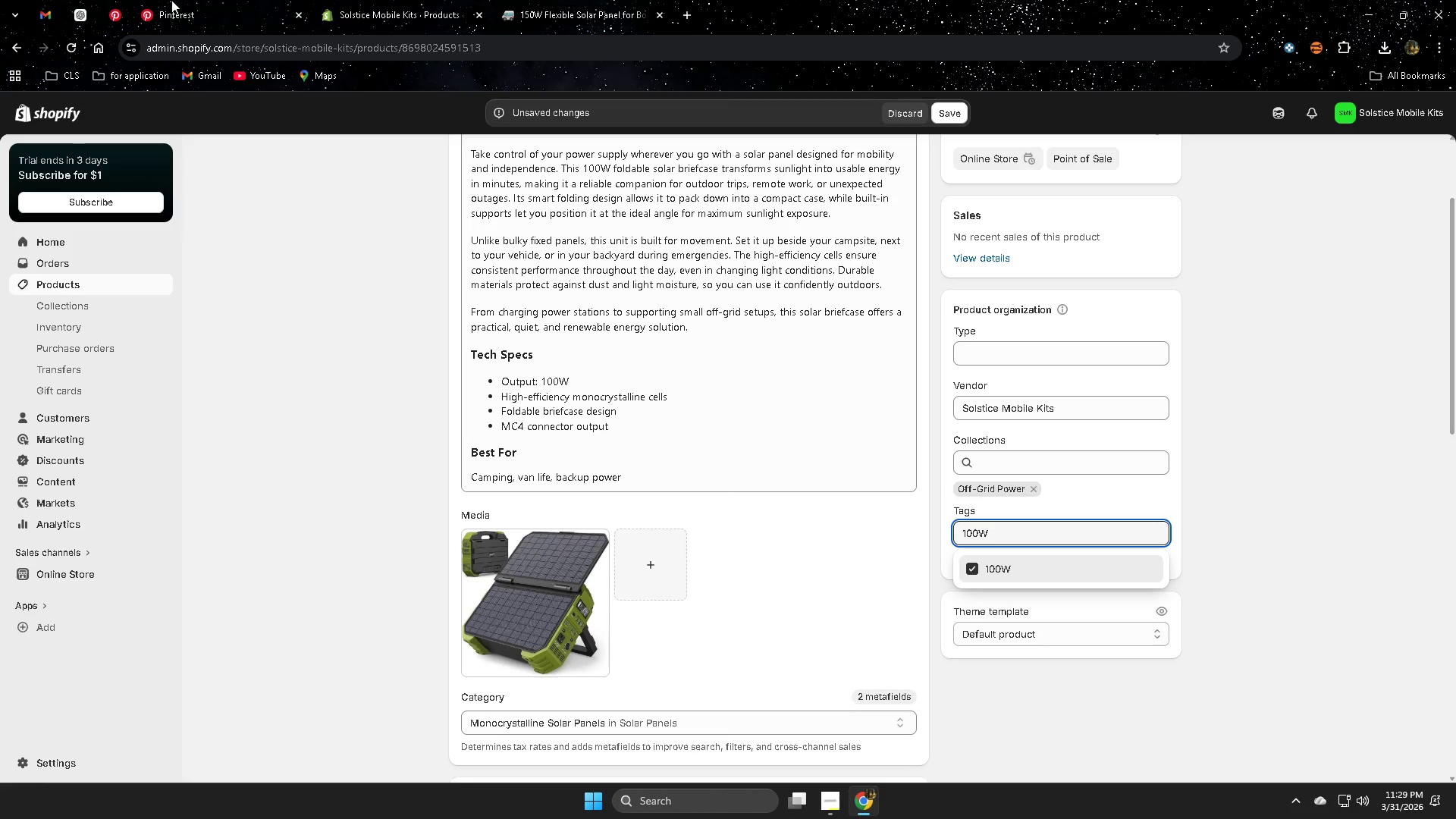 
left_click([1320, 574])
 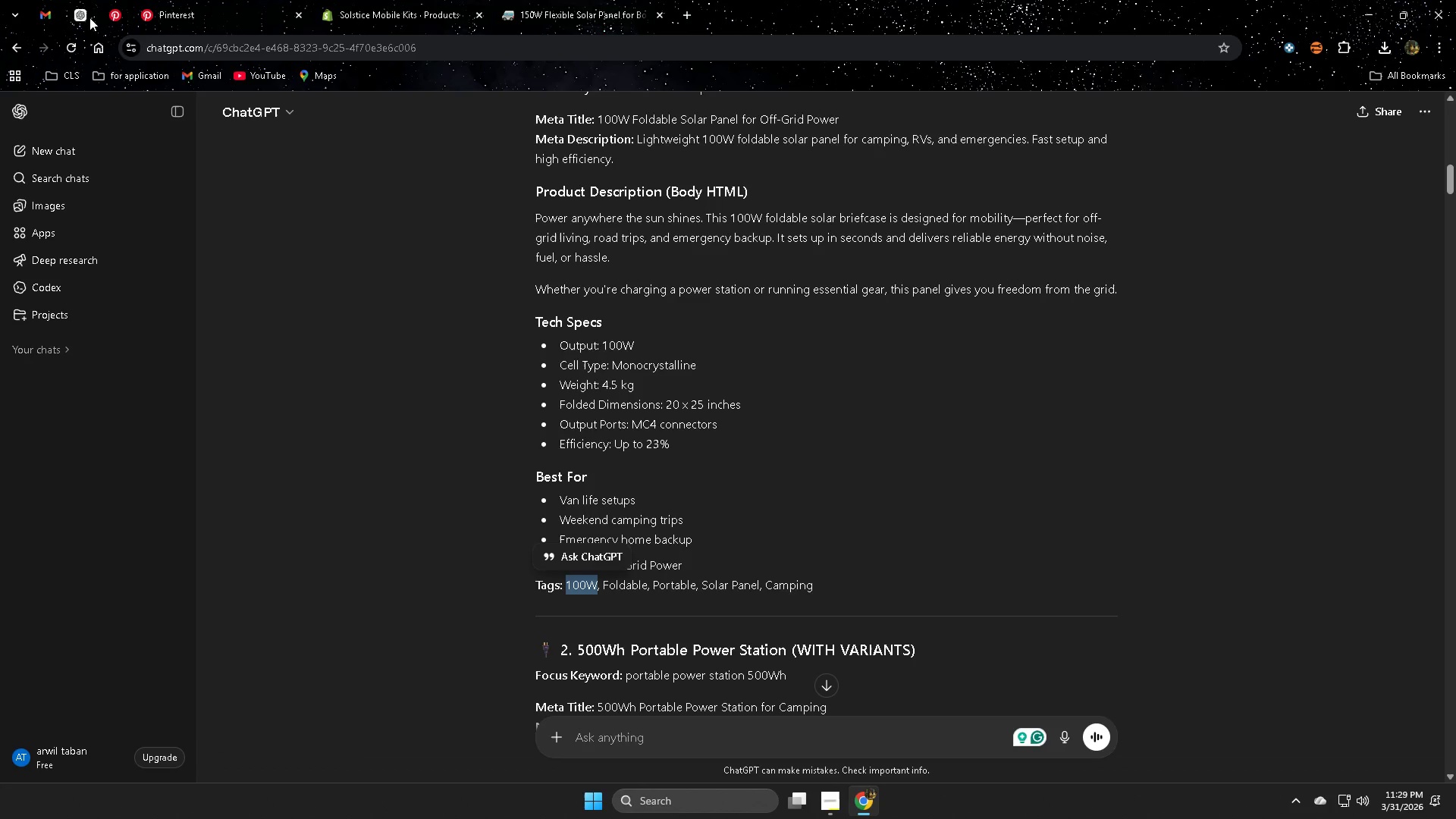 
double_click([626, 589])
 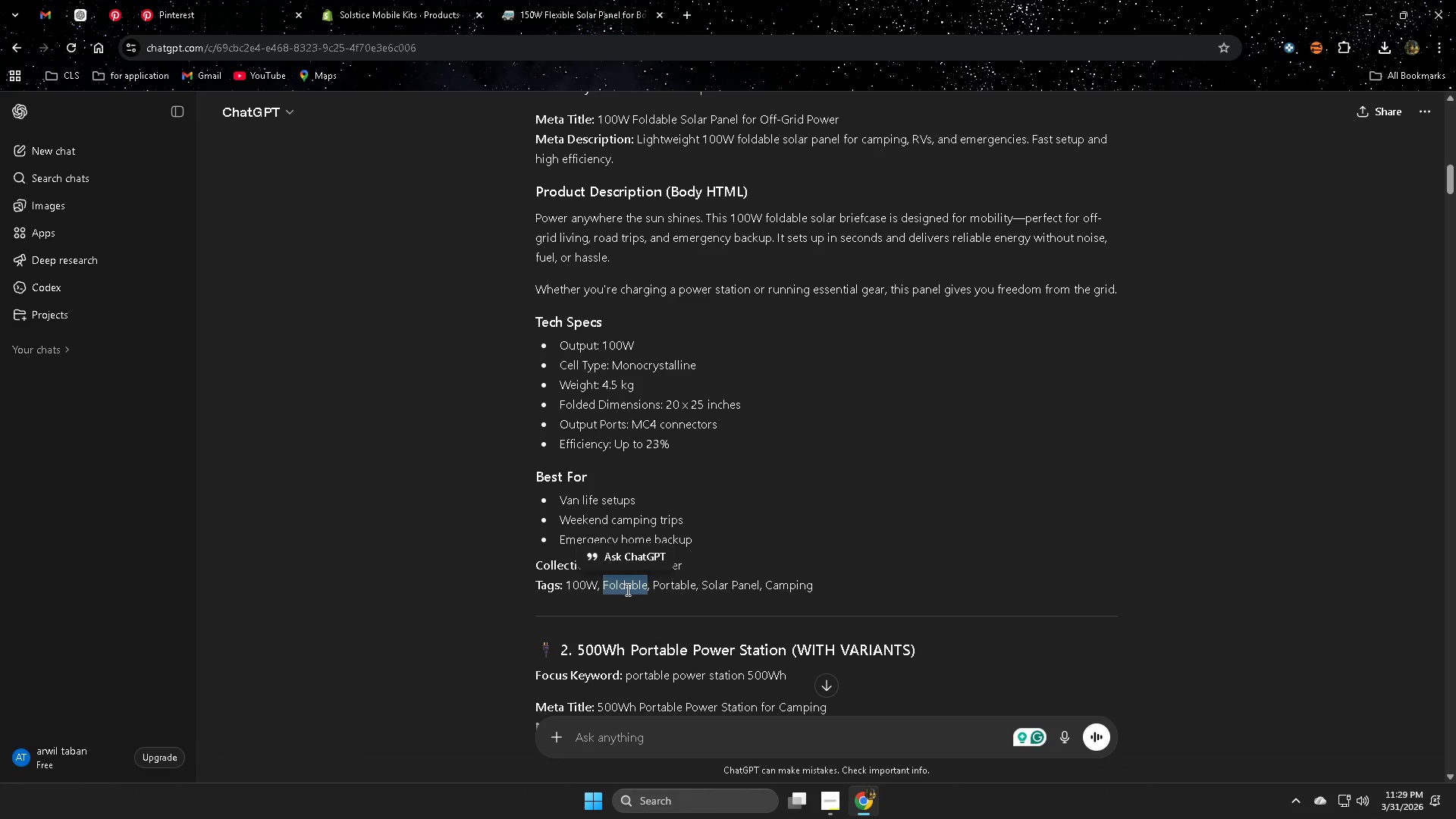 
key(Control+ControlLeft)
 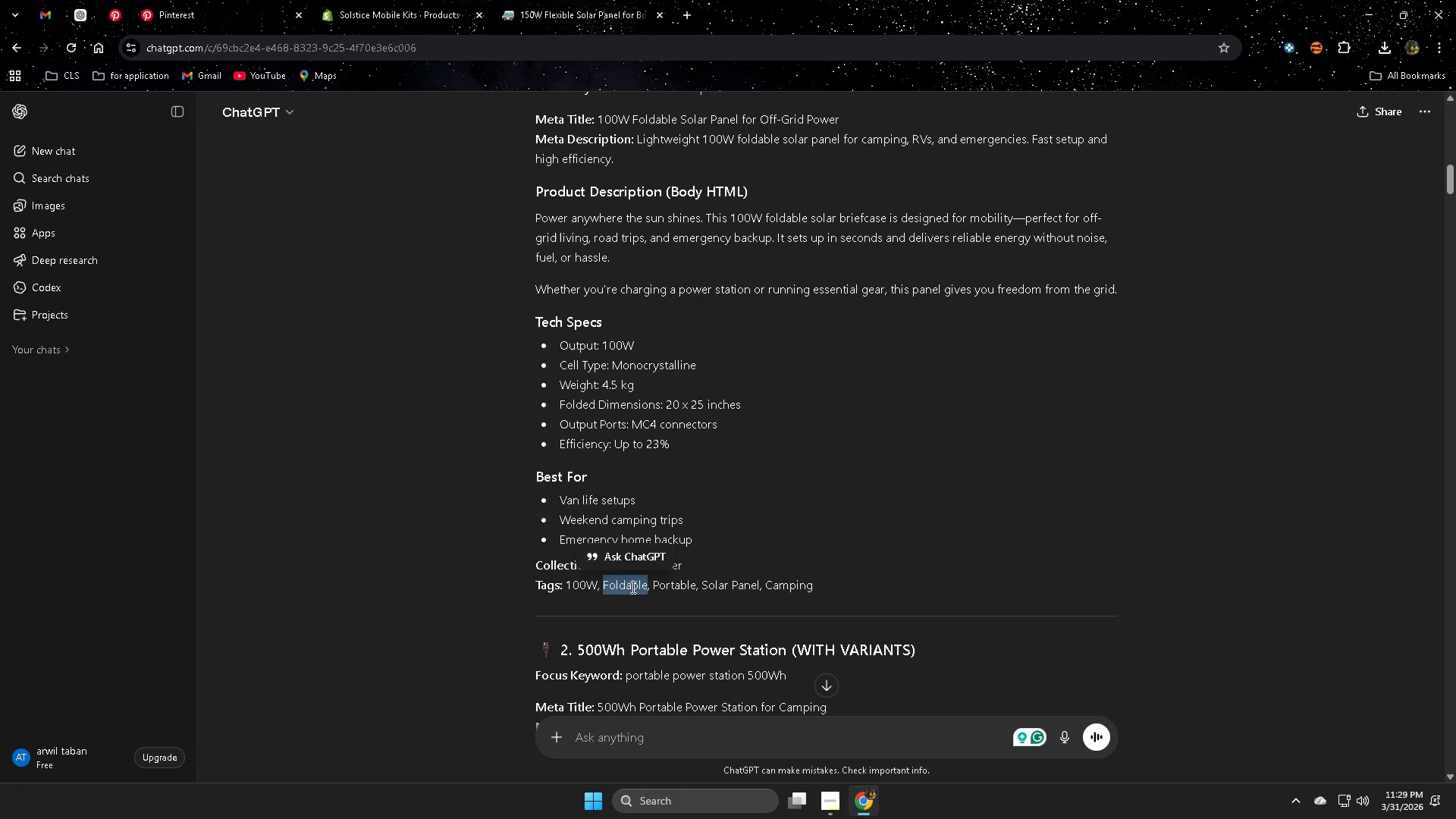 
key(Control+C)
 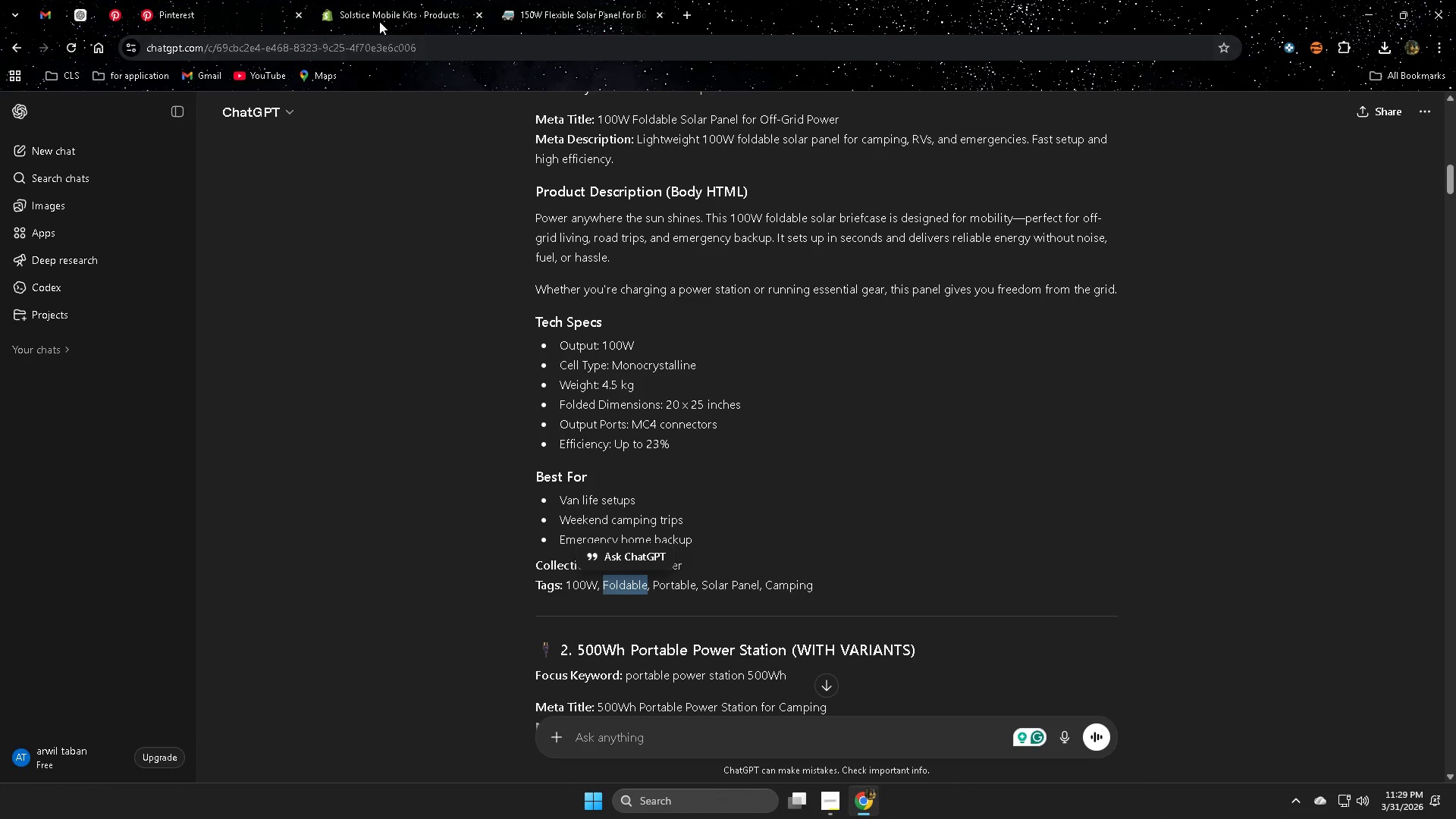 
left_click([418, 8])
 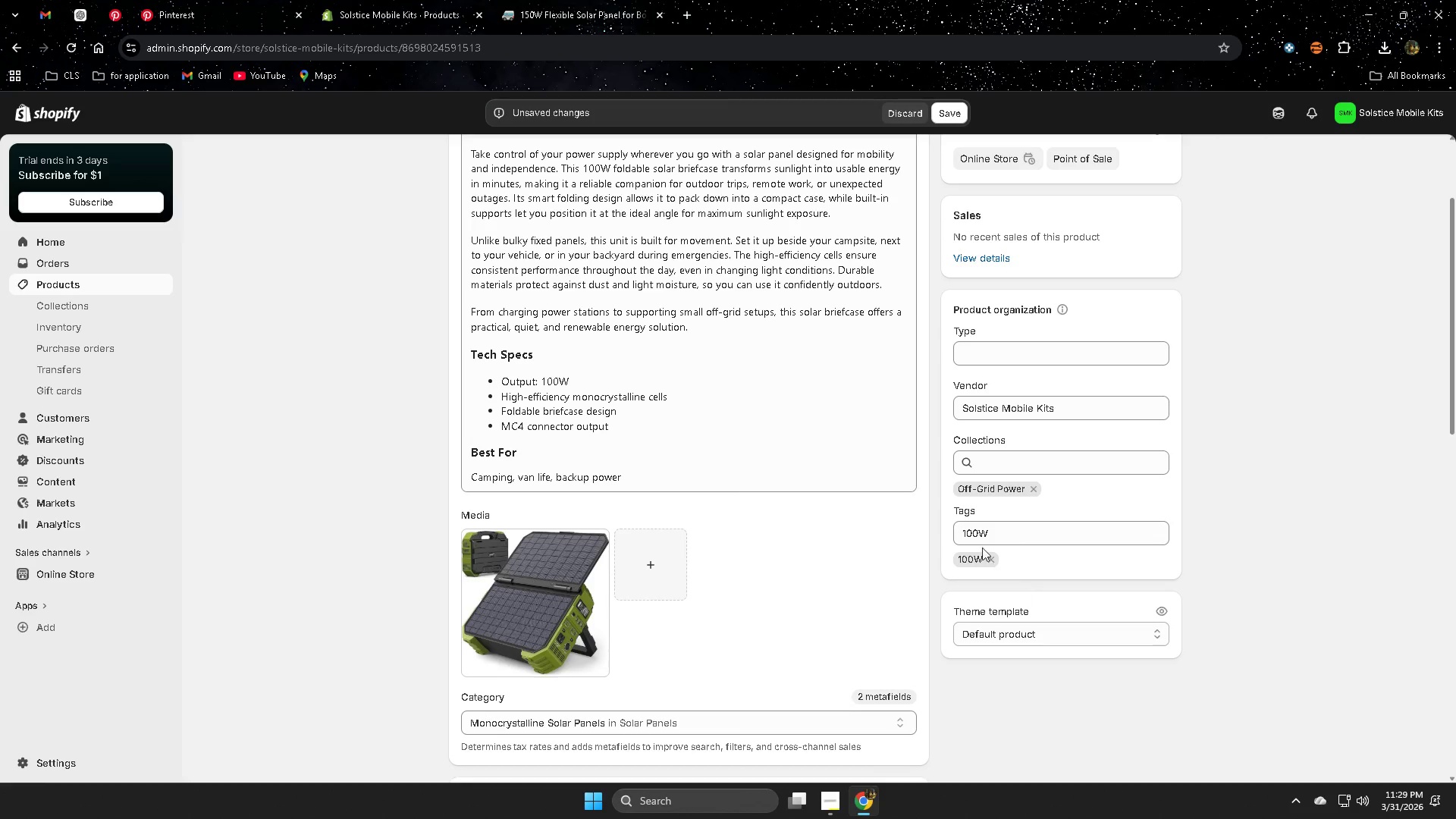 
left_click([1032, 535])
 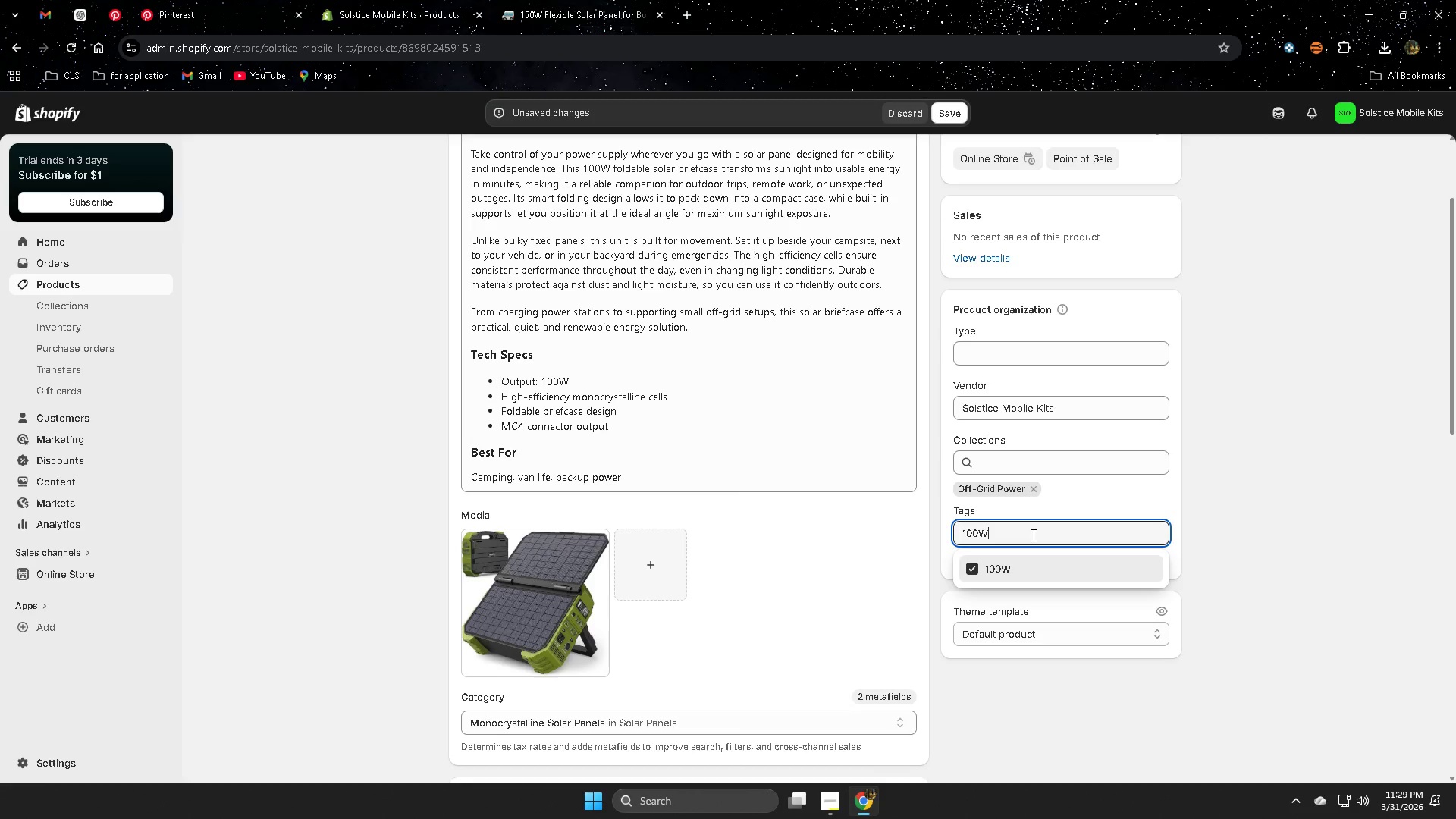 
double_click([1032, 535])
 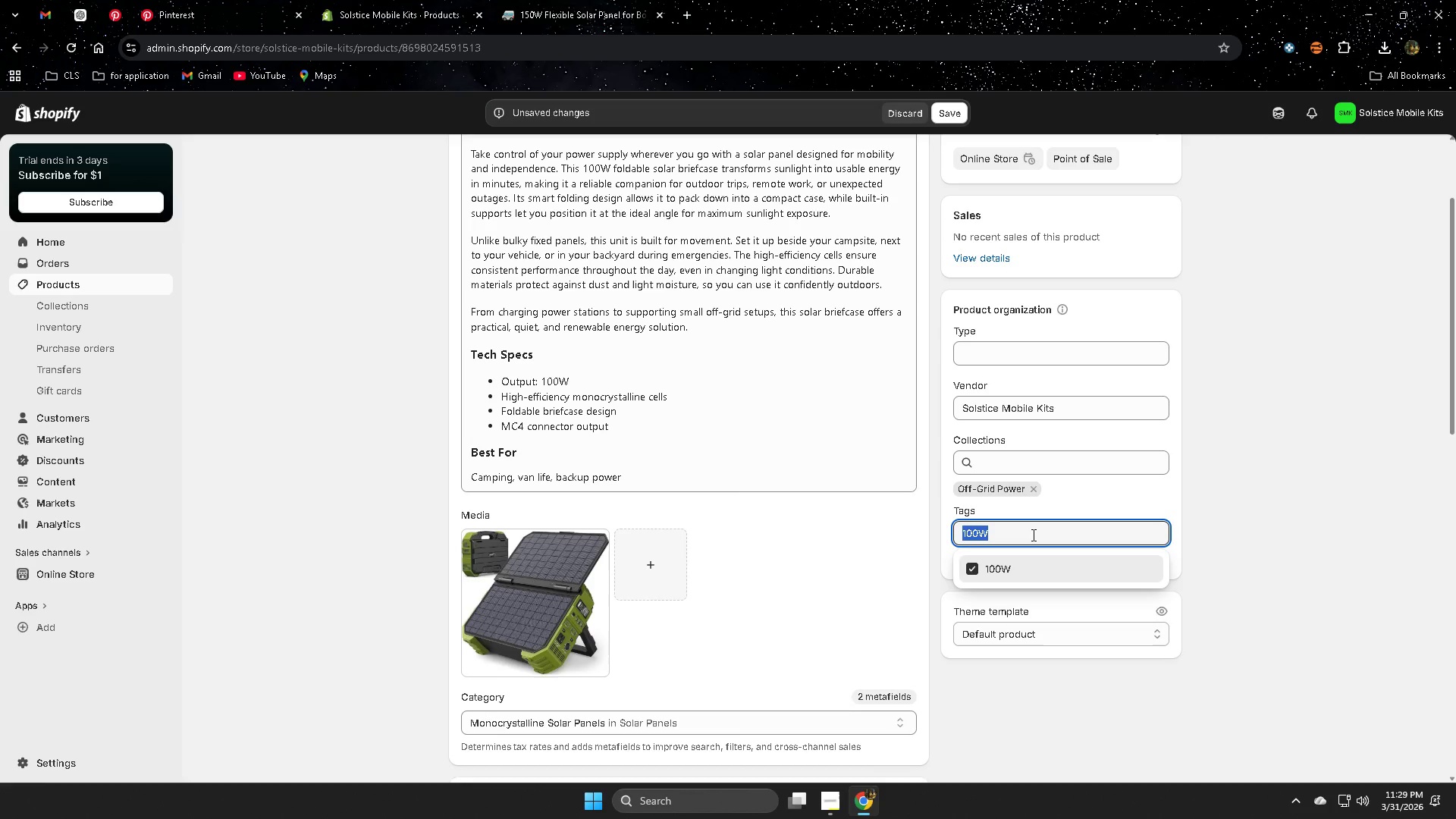 
key(Control+ControlLeft)
 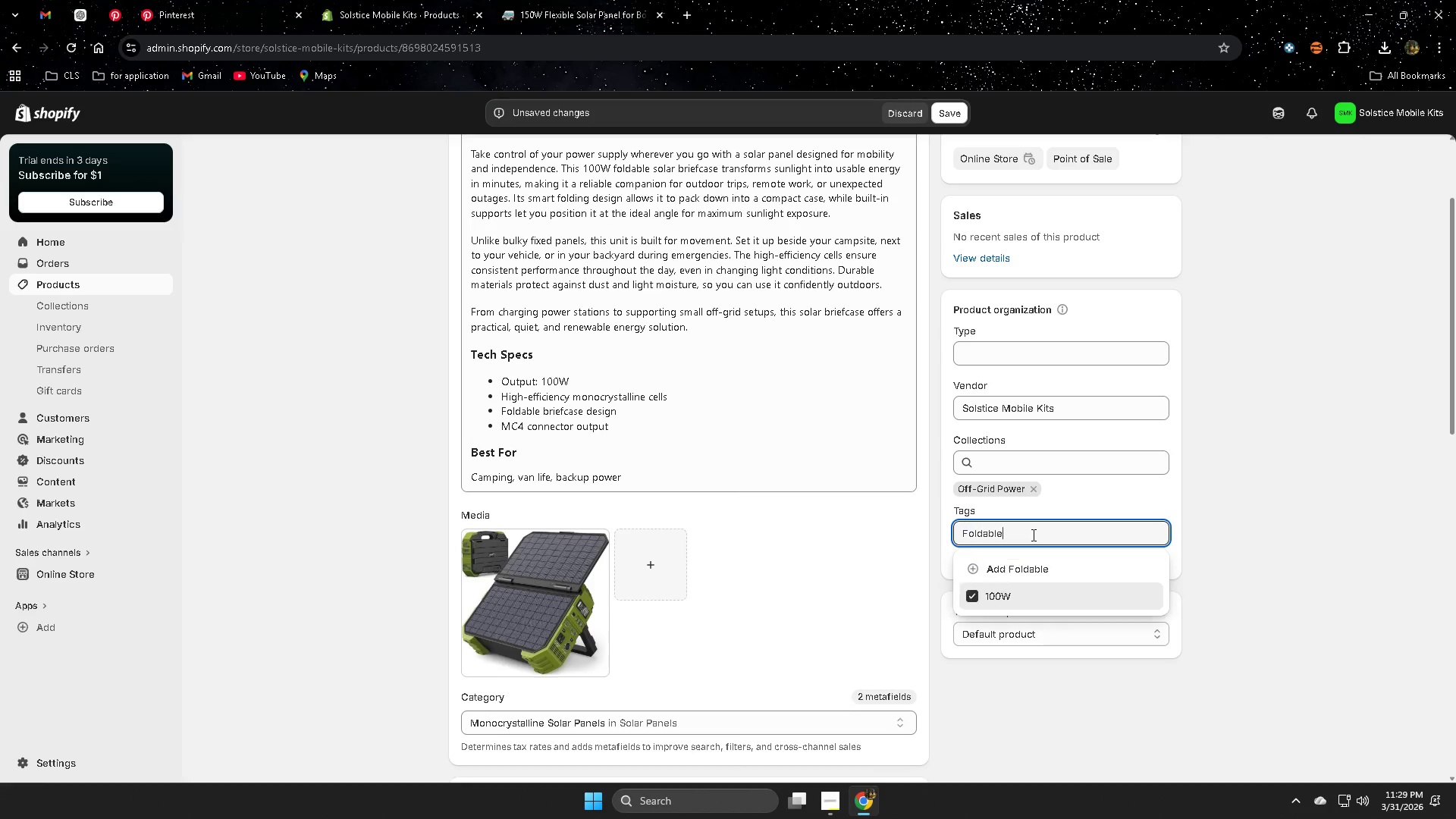 
key(Control+V)
 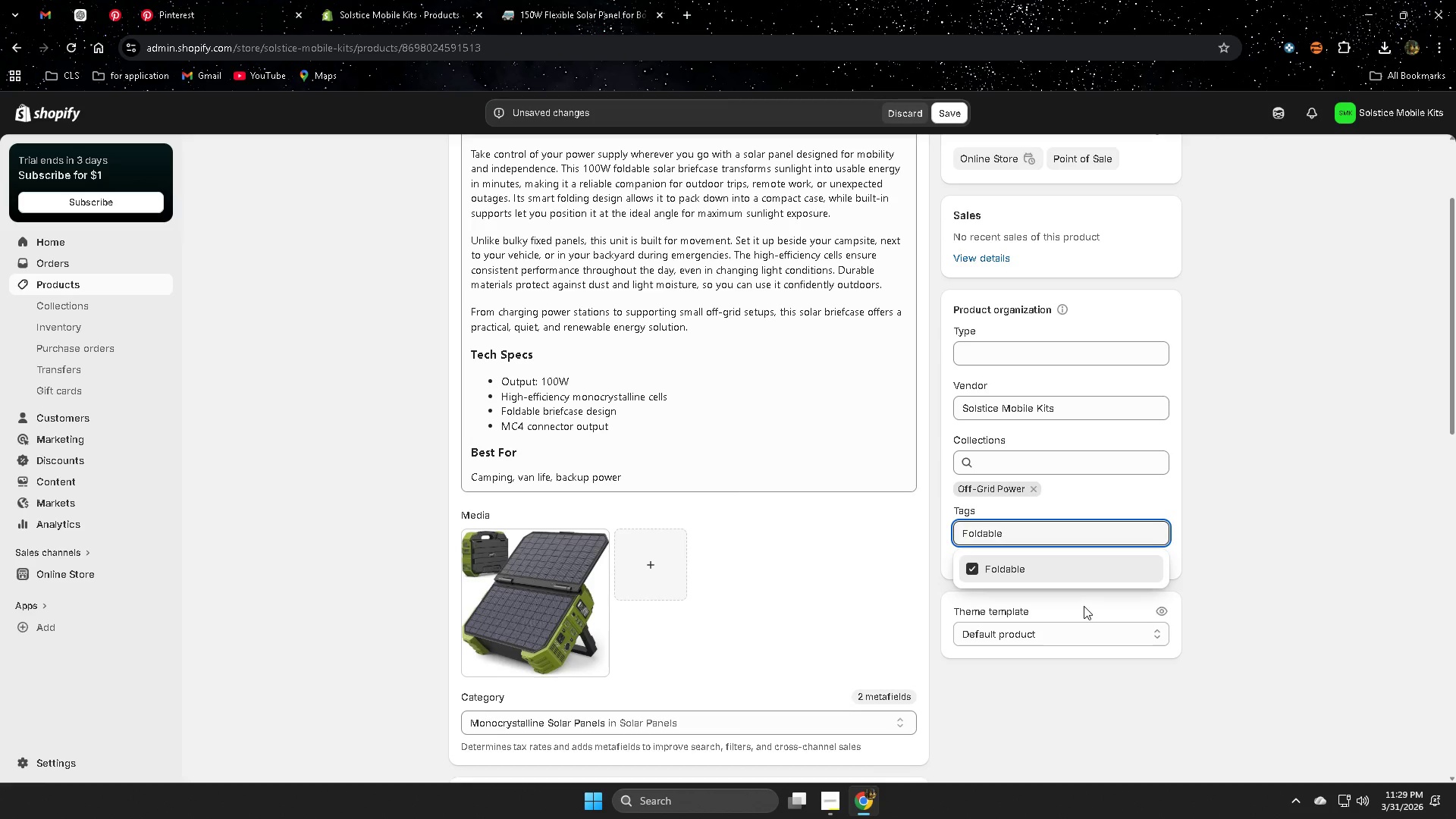 
left_click([1298, 586])
 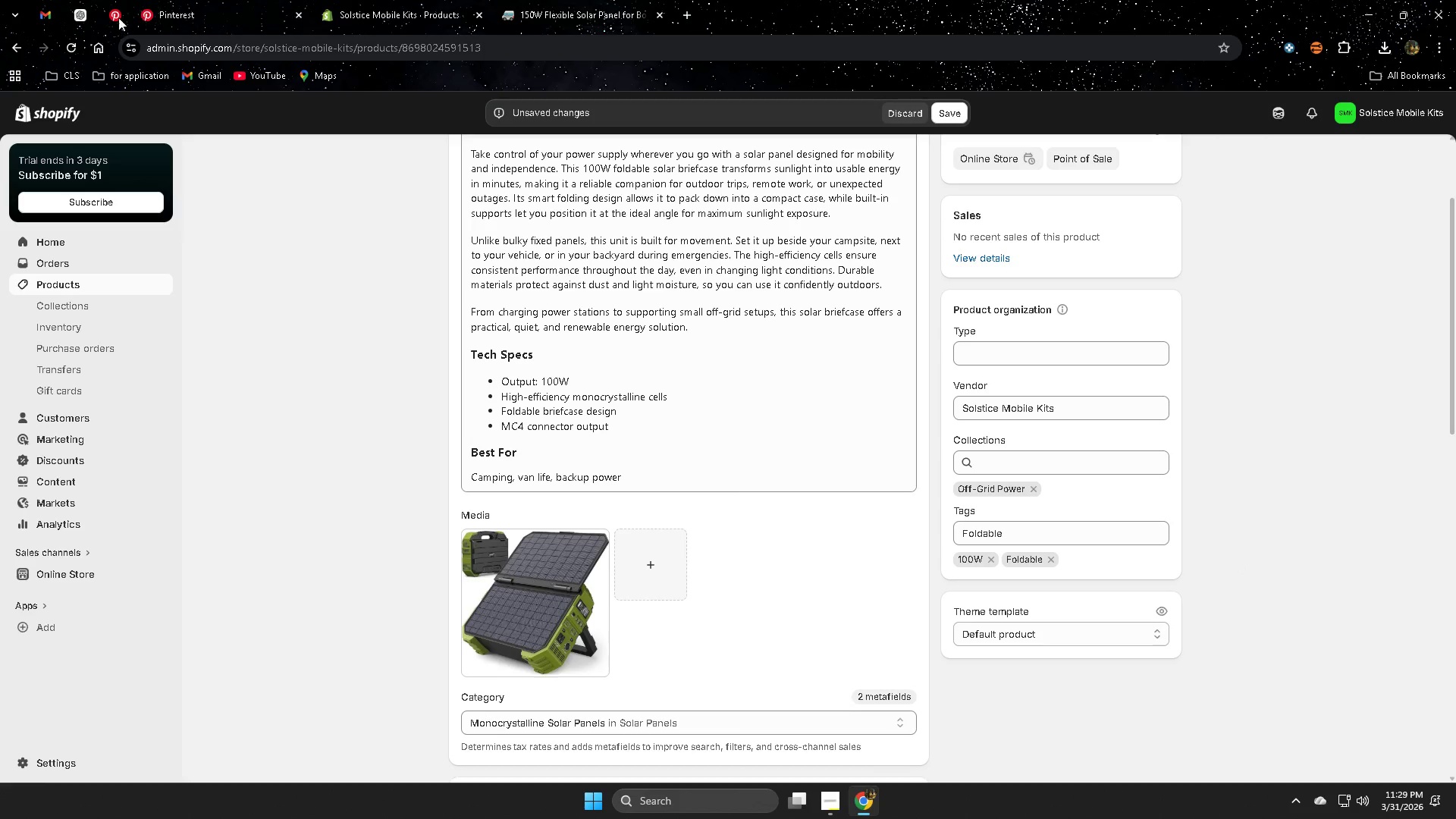 
left_click([84, 17])
 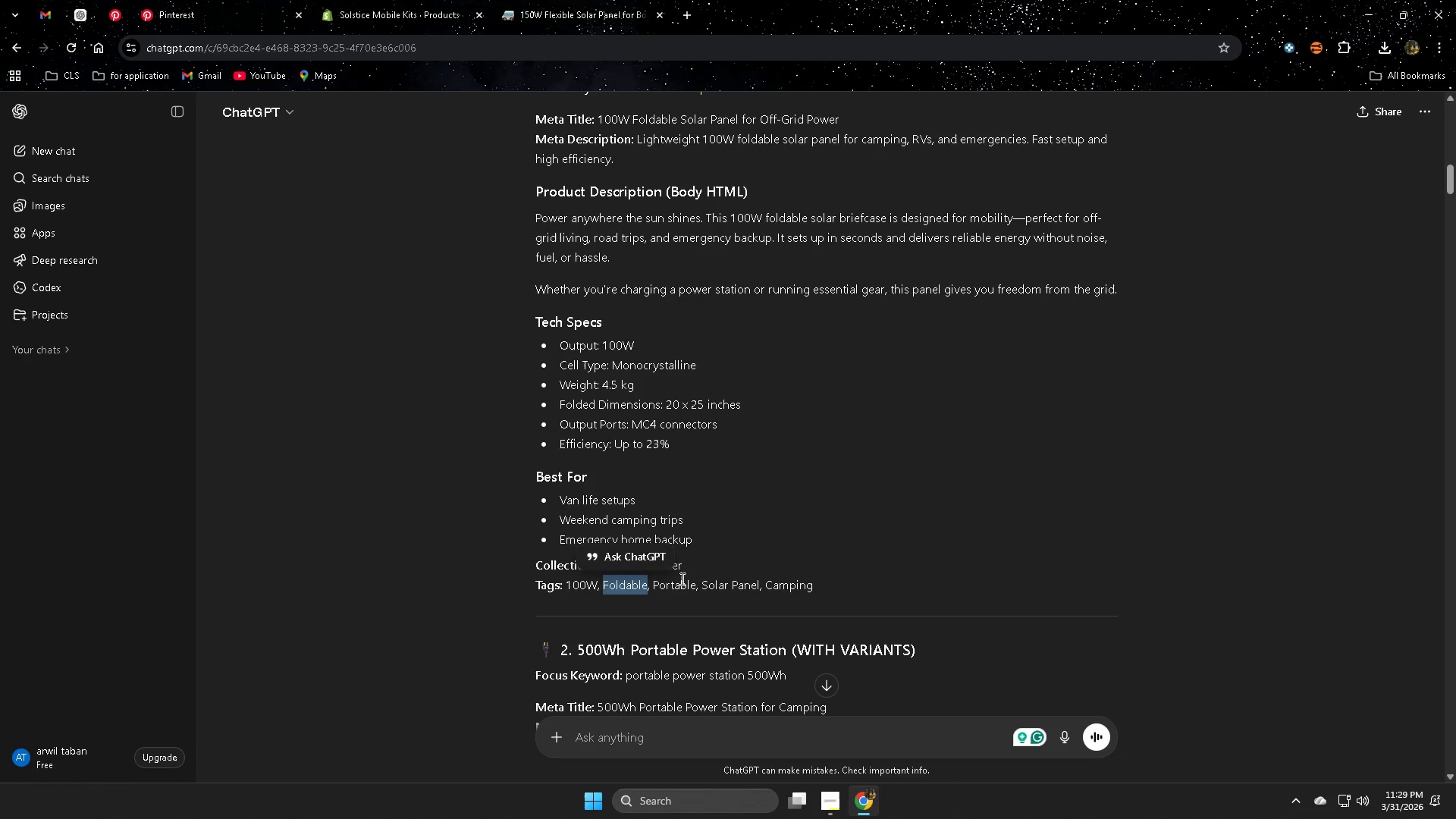 
left_click([680, 588])
 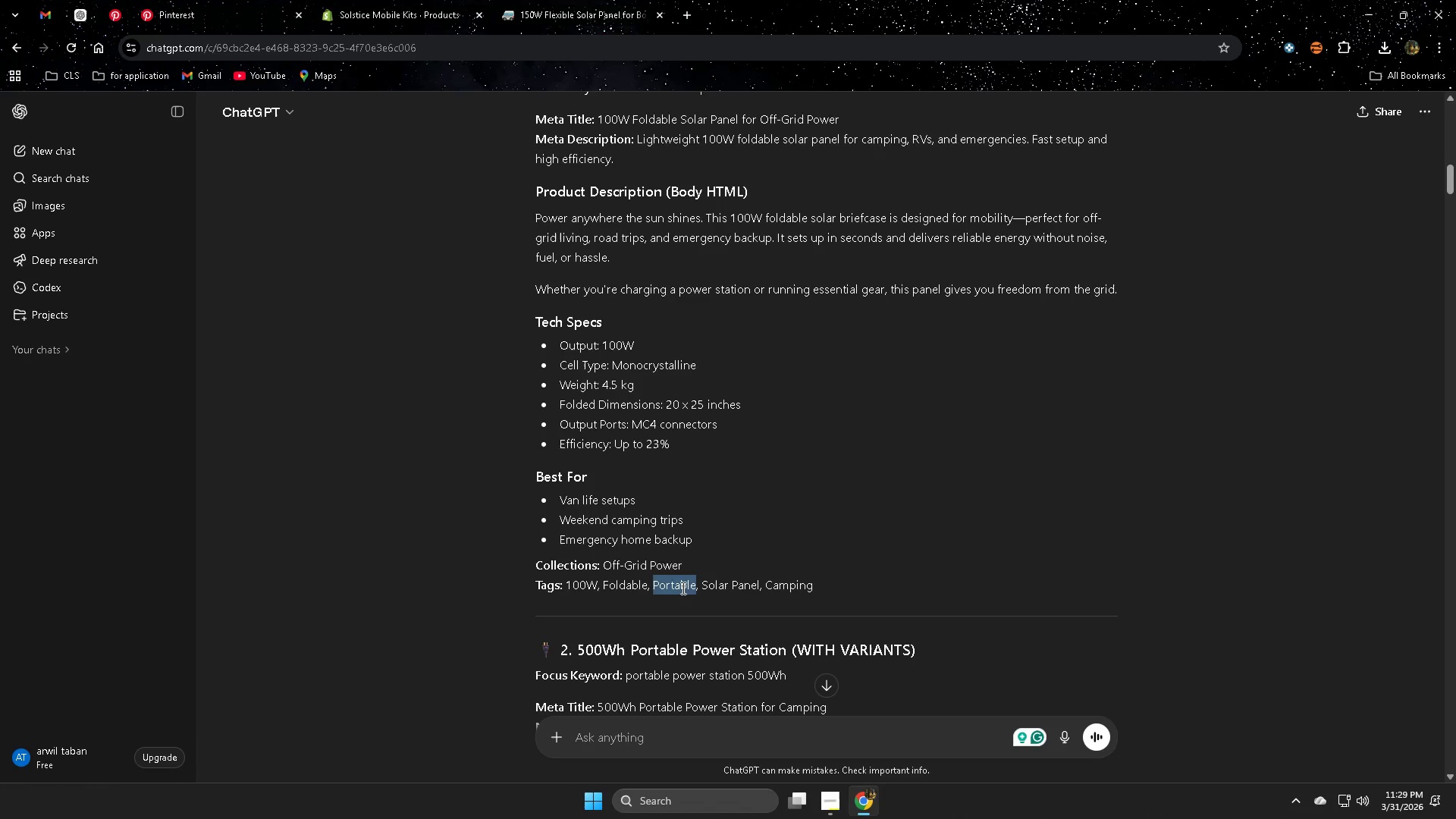 
key(Control+ControlLeft)
 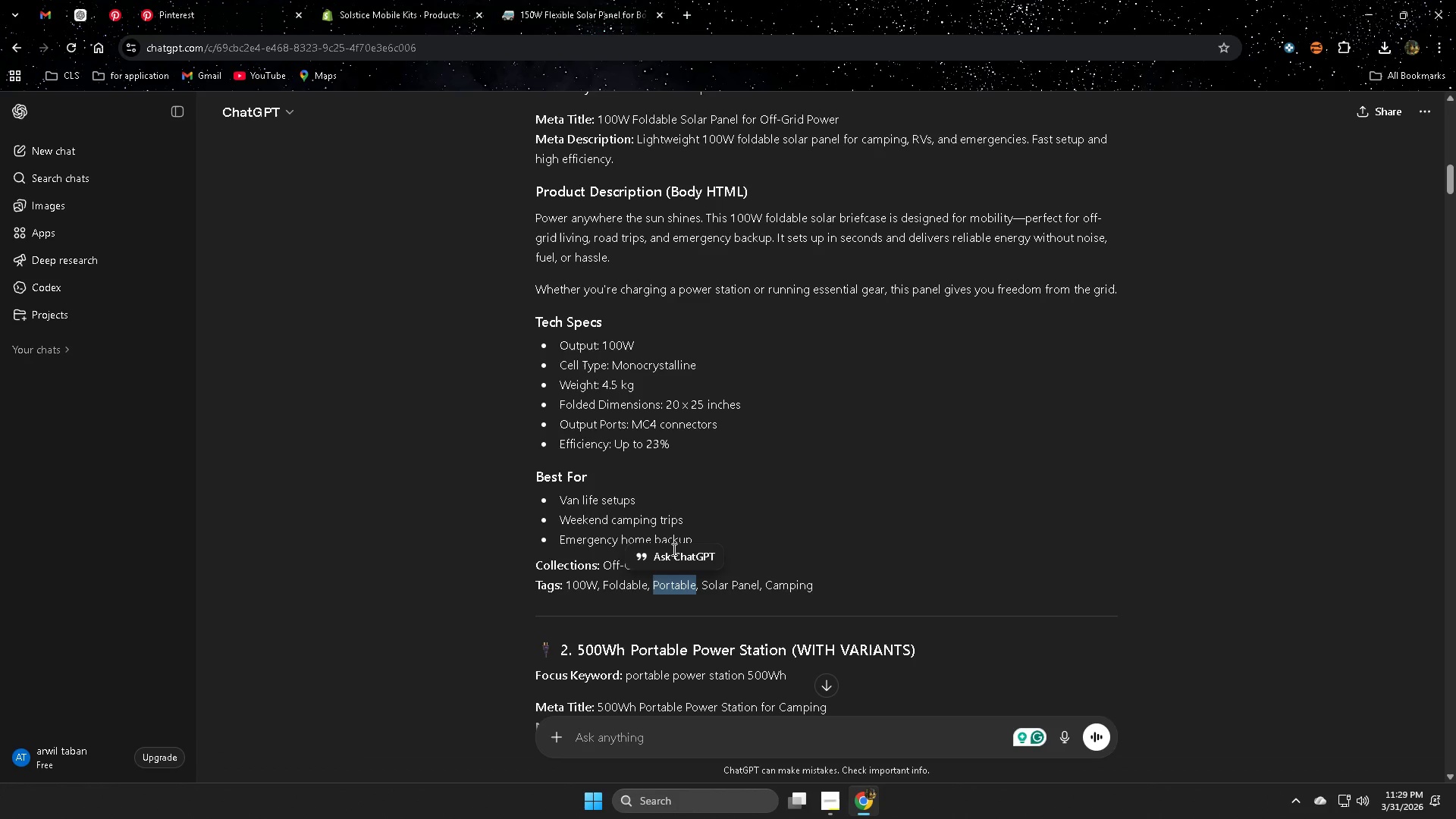 
key(Control+C)
 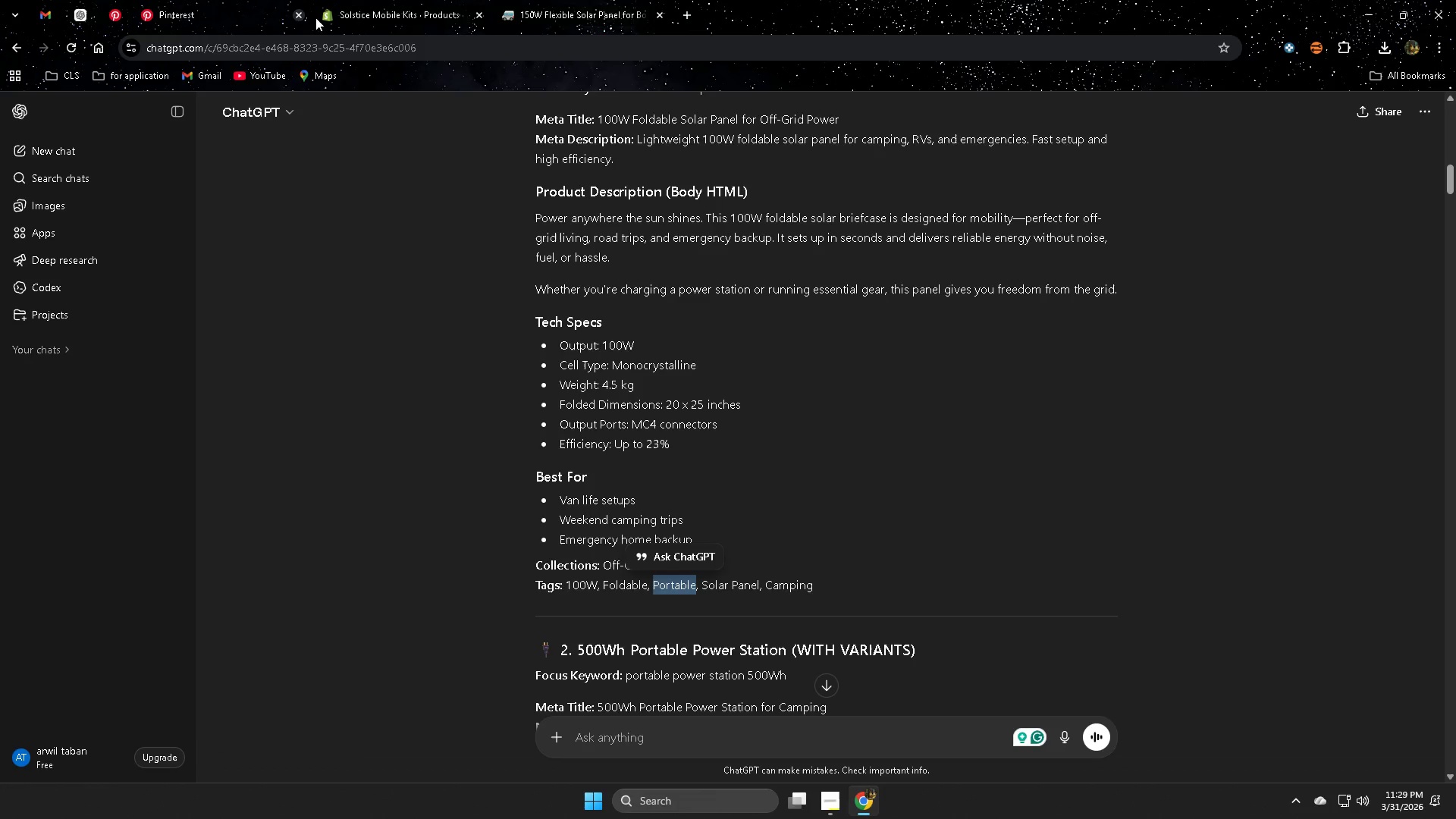 
left_click([429, 11])